 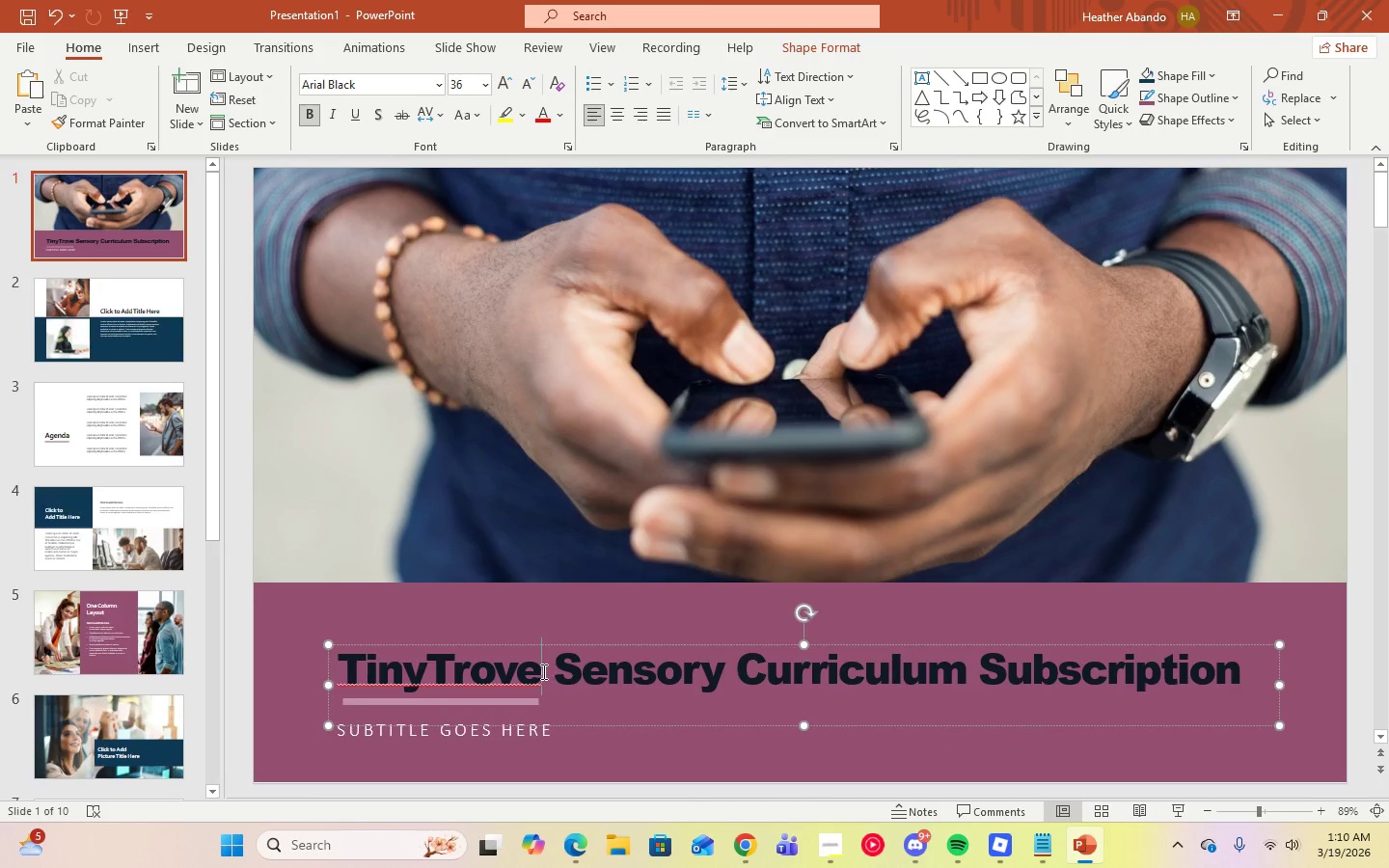 
left_click_drag(start_coordinate=[542, 671], to_coordinate=[342, 671])
 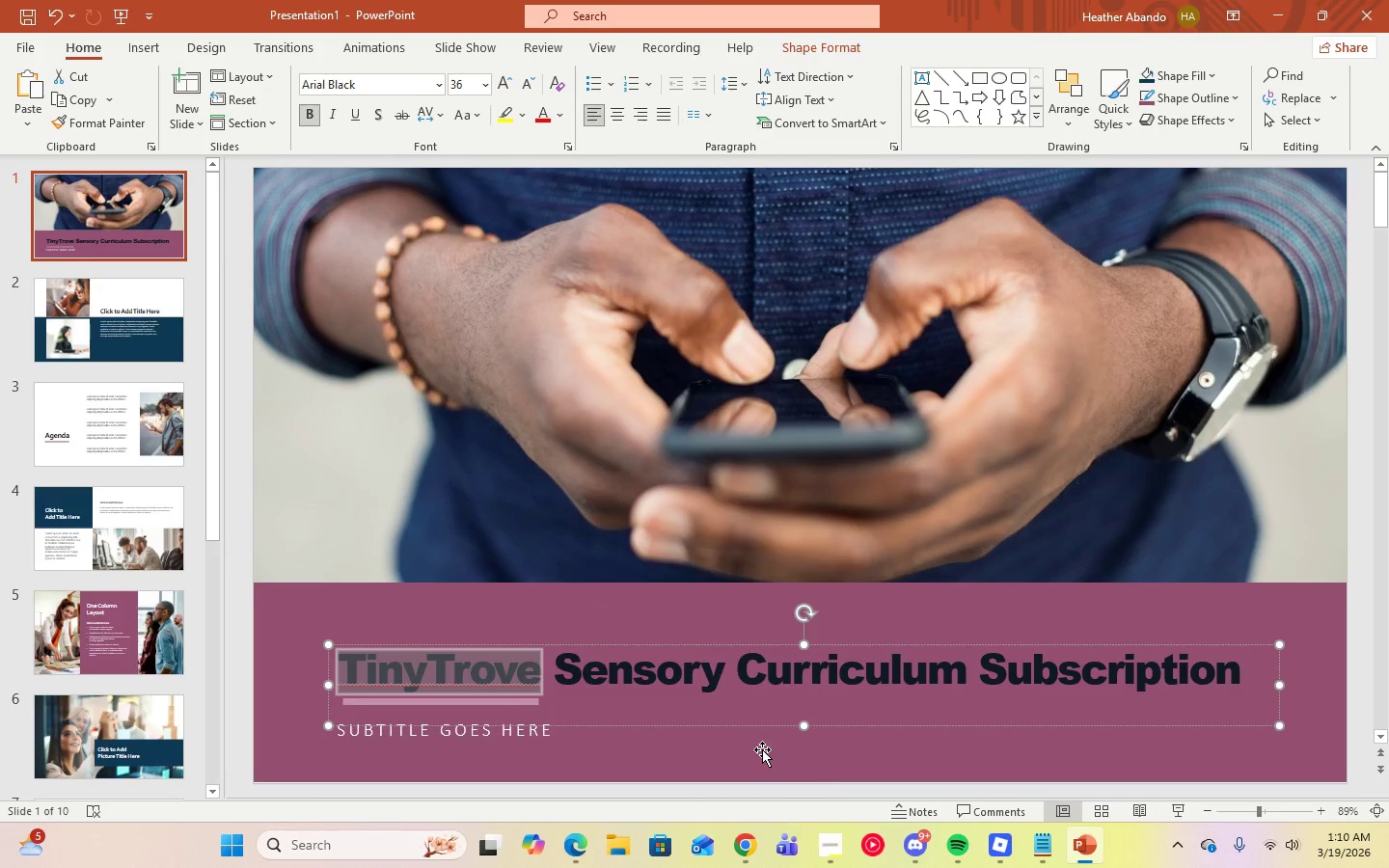 
left_click([762, 749])
 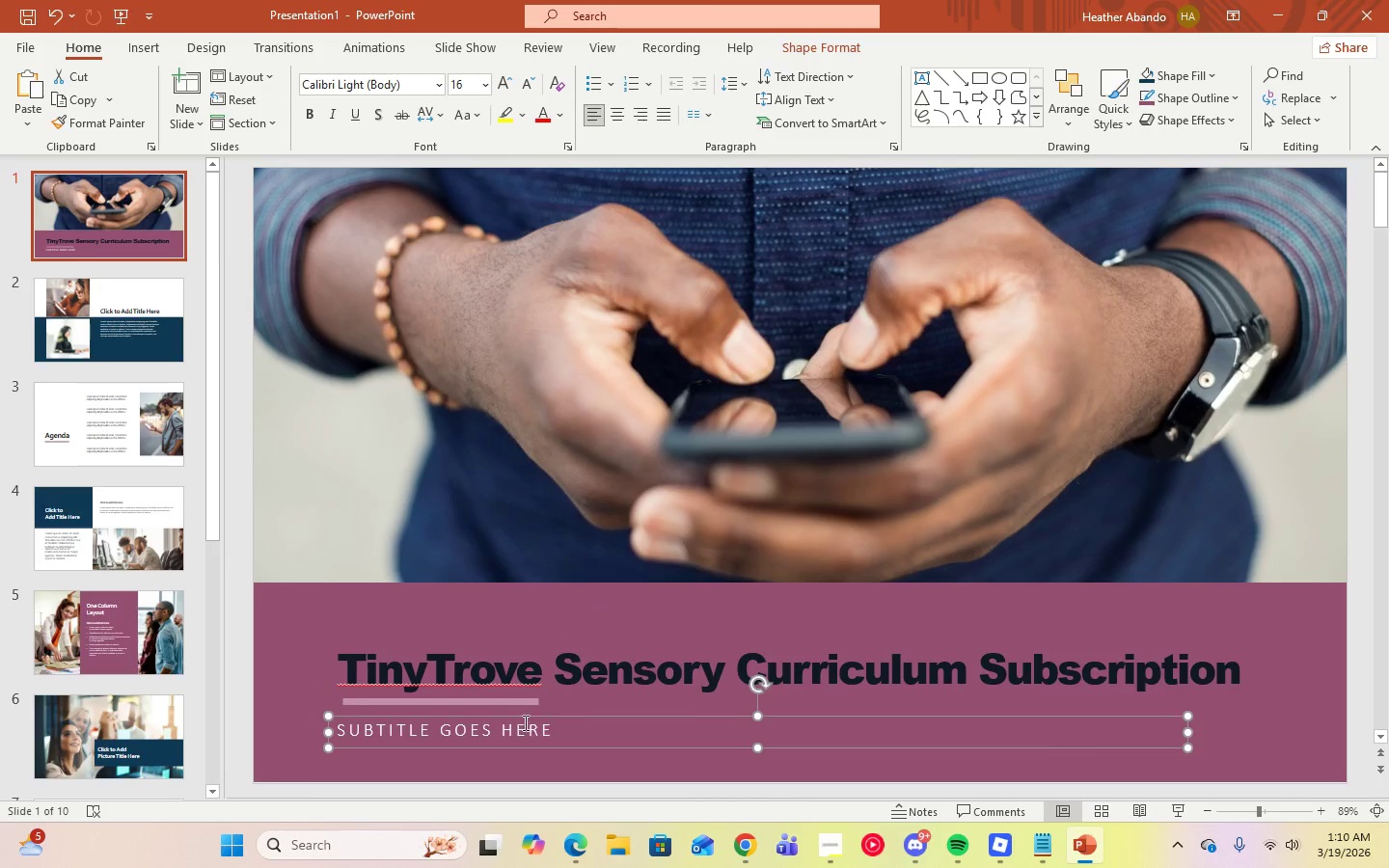 
left_click([557, 729])
 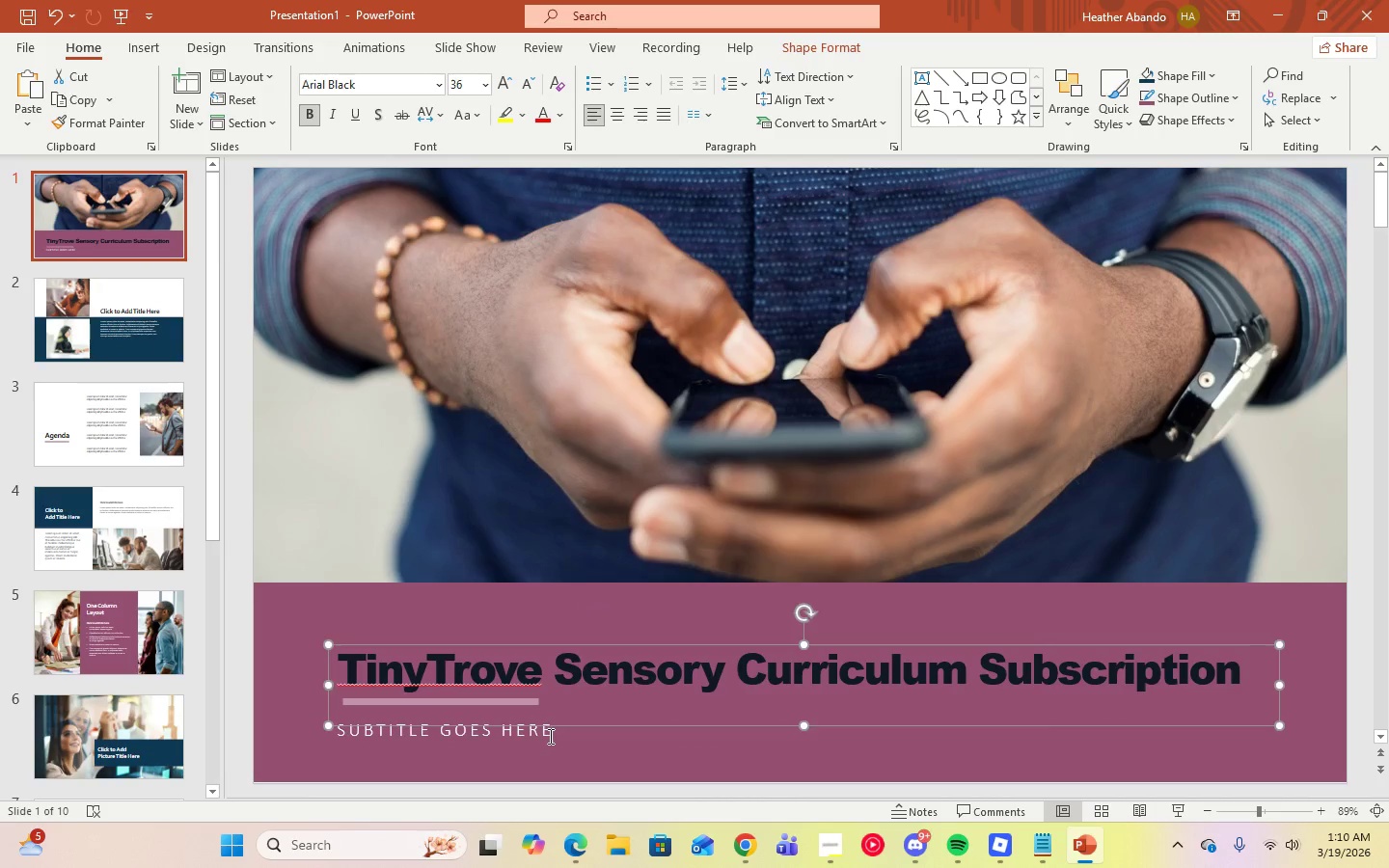 
left_click([549, 736])
 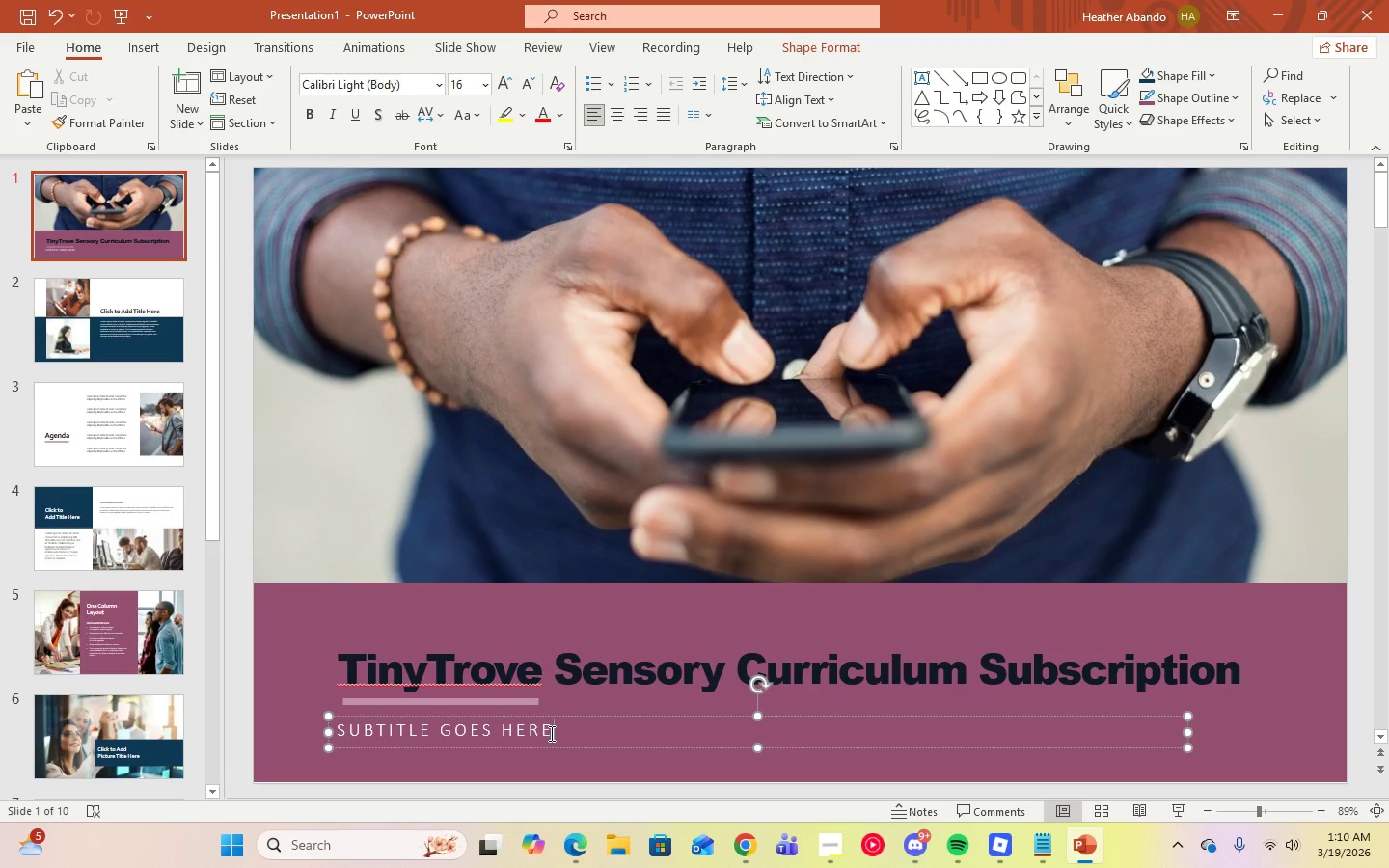 
left_click_drag(start_coordinate=[550, 733], to_coordinate=[377, 736])
 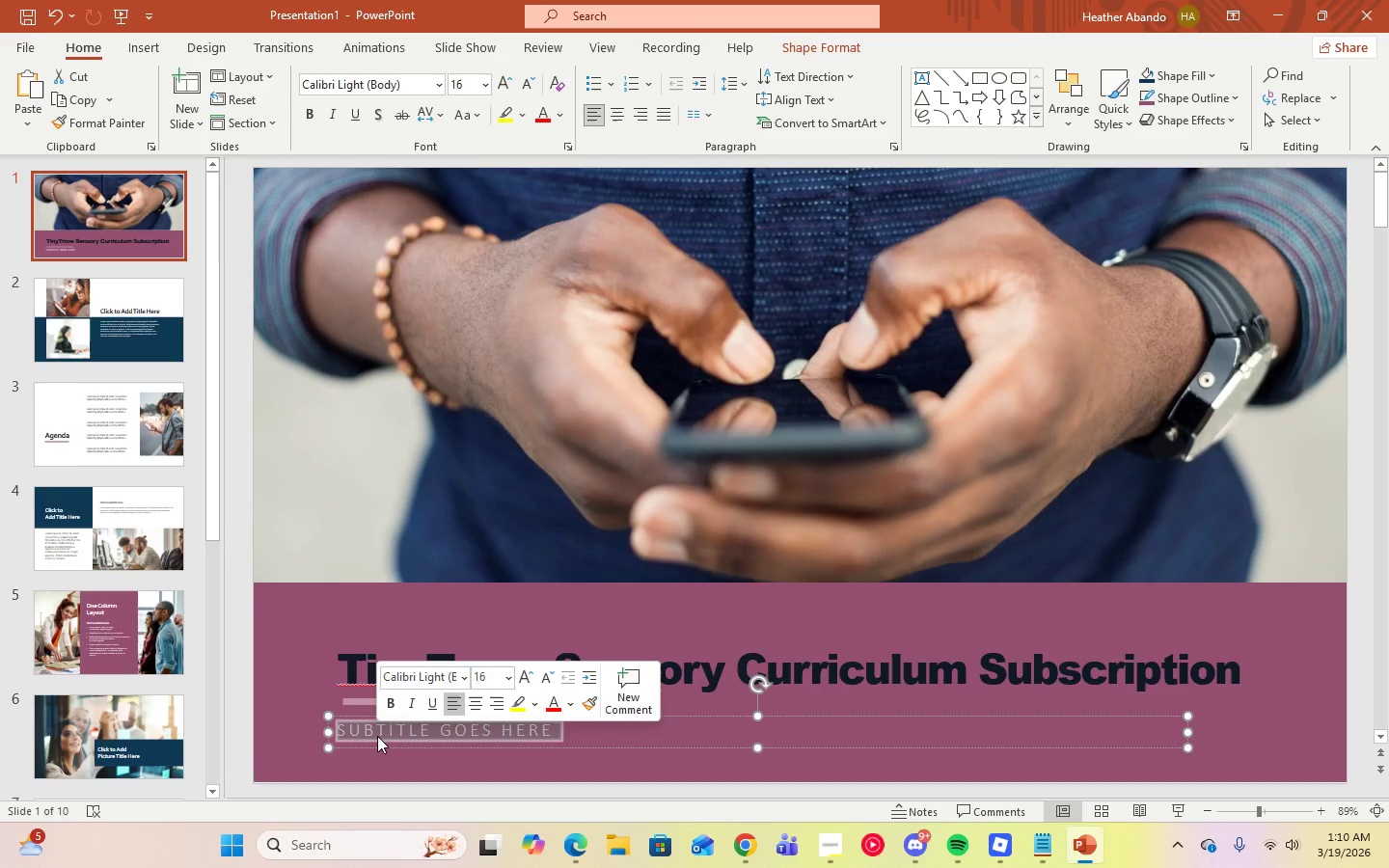 
type(Tiny)
key(Backspace)
key(Backspace)
key(Backspace)
key(Backspace)
type(TINYTROVE)
 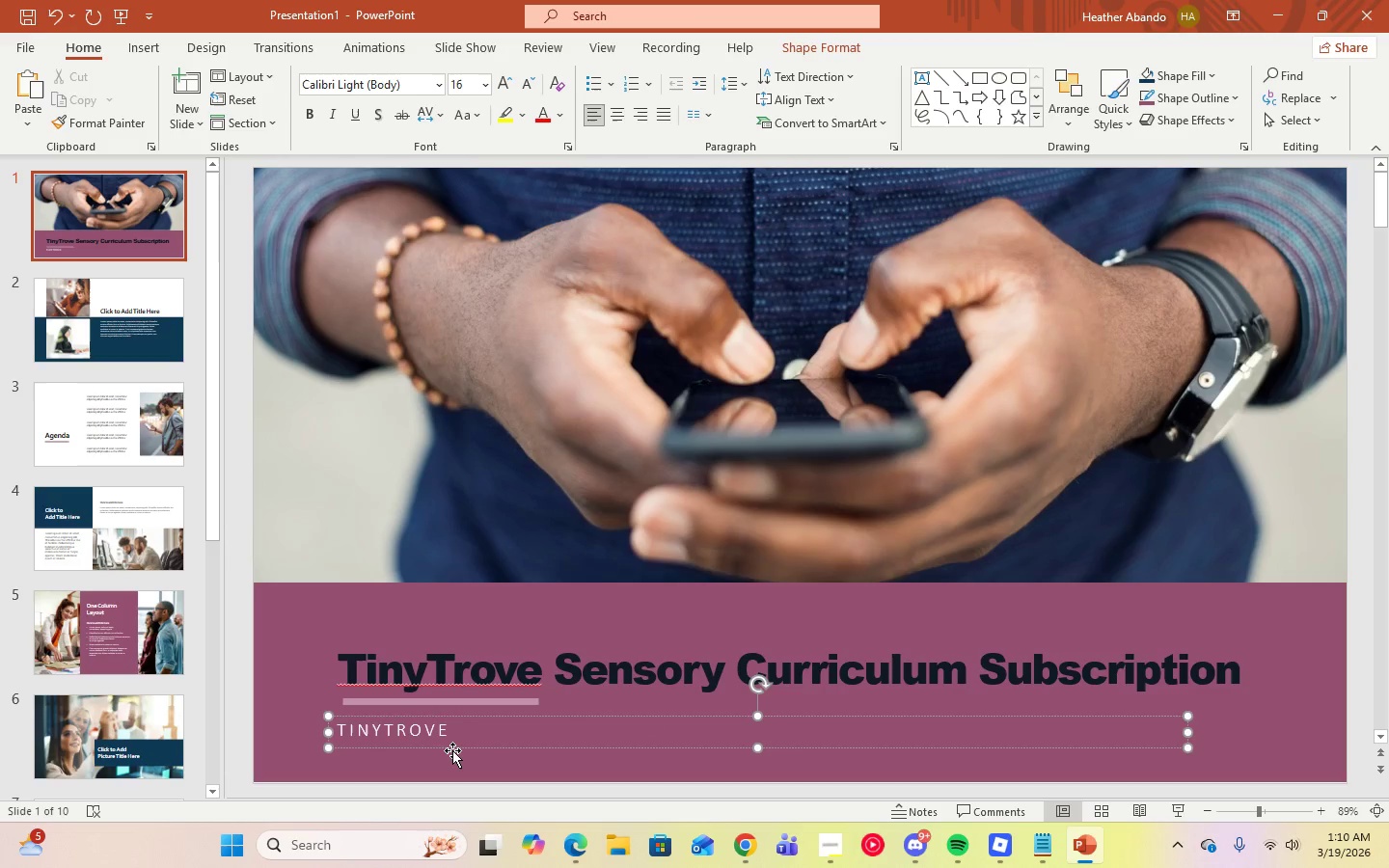 
left_click([453, 755])
 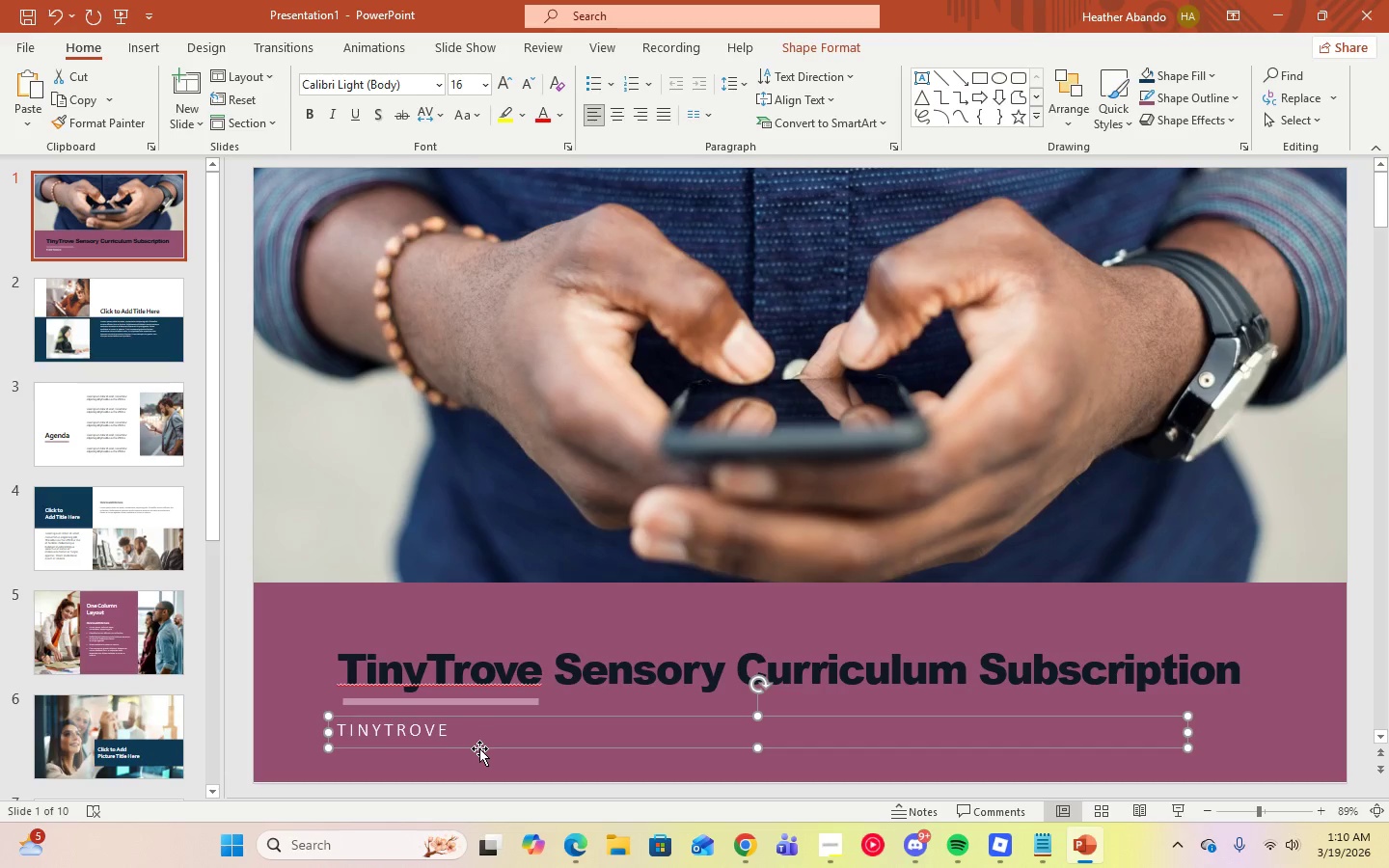 
left_click([480, 748])
 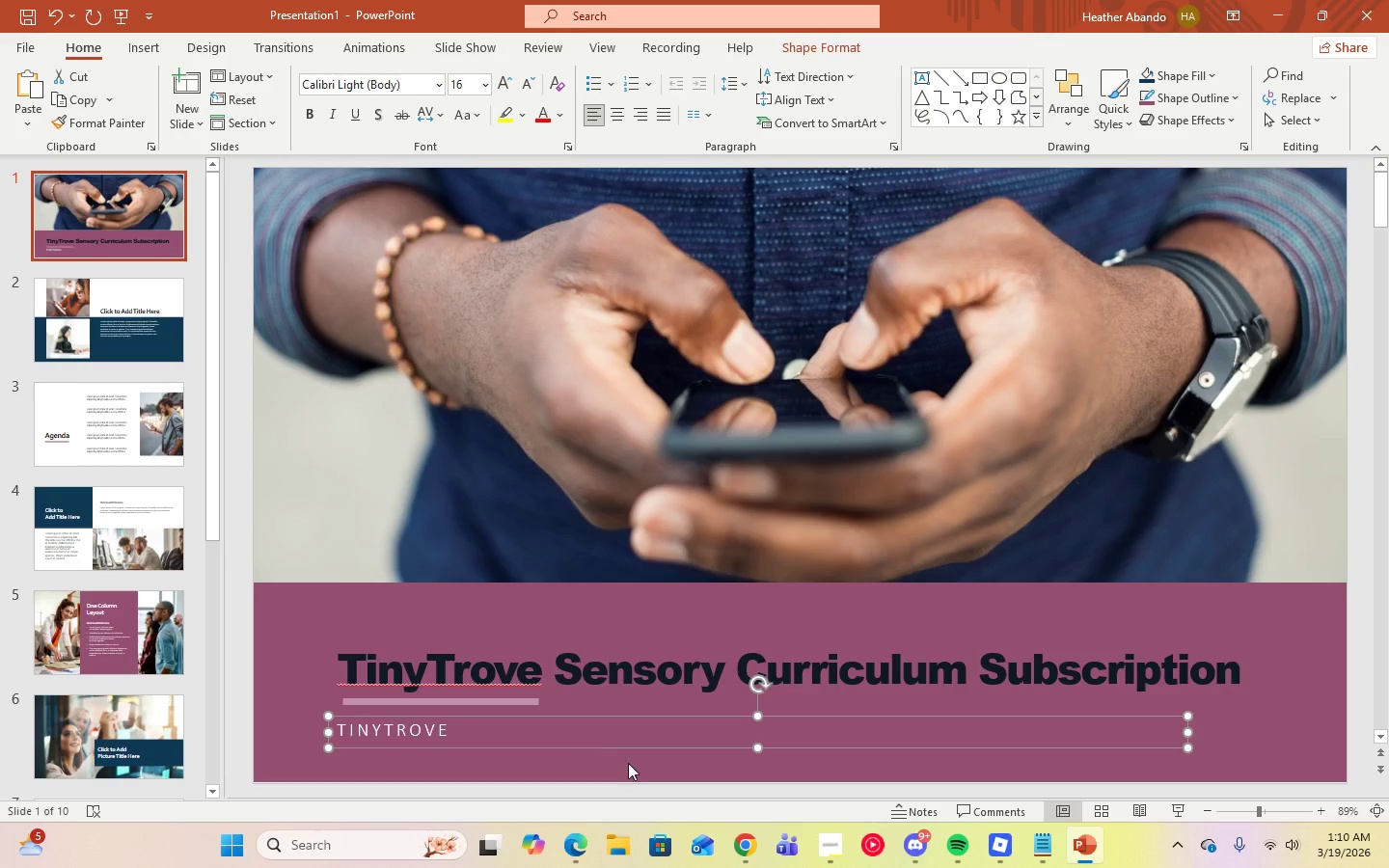 
left_click([628, 763])
 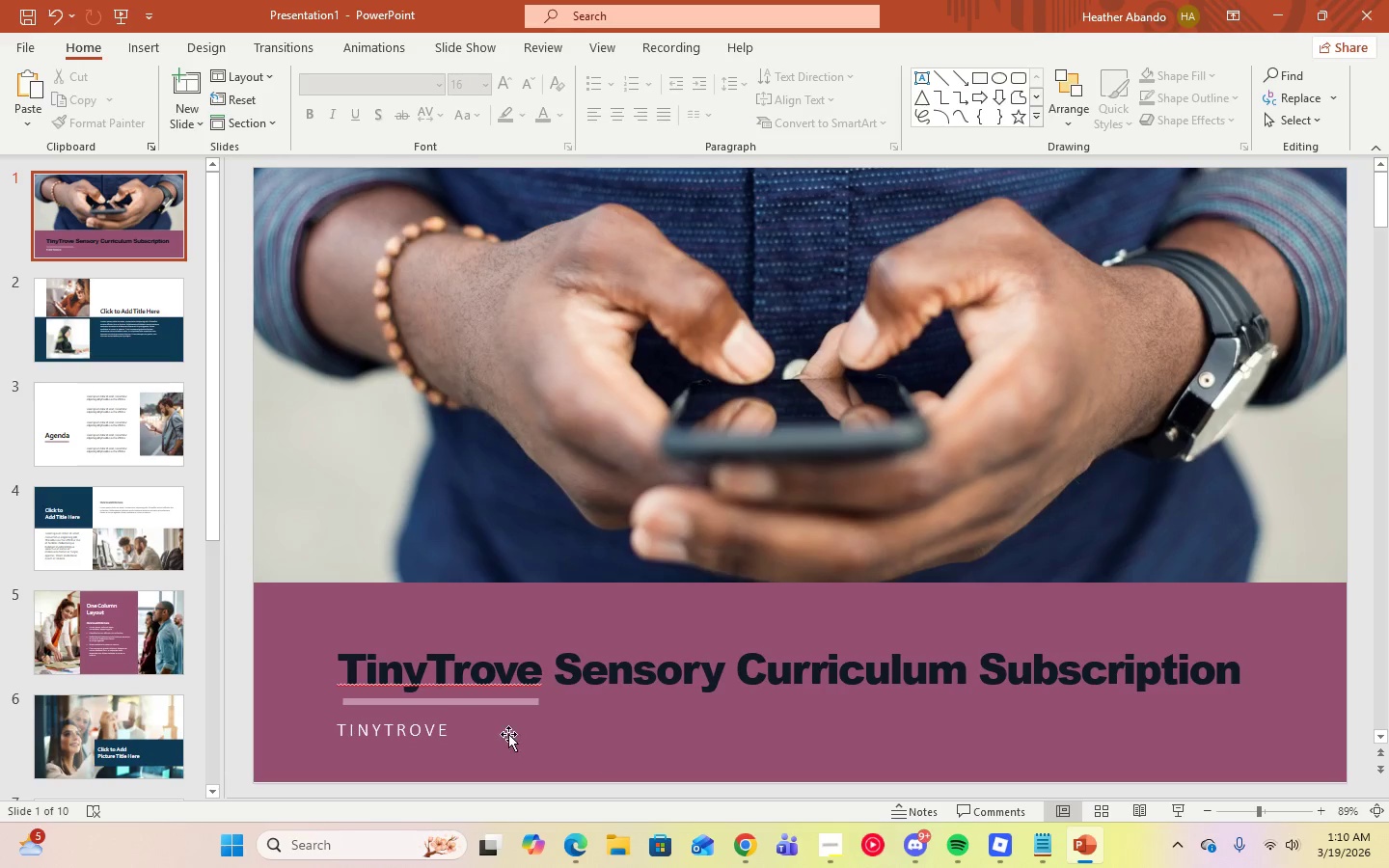 
left_click([508, 734])
 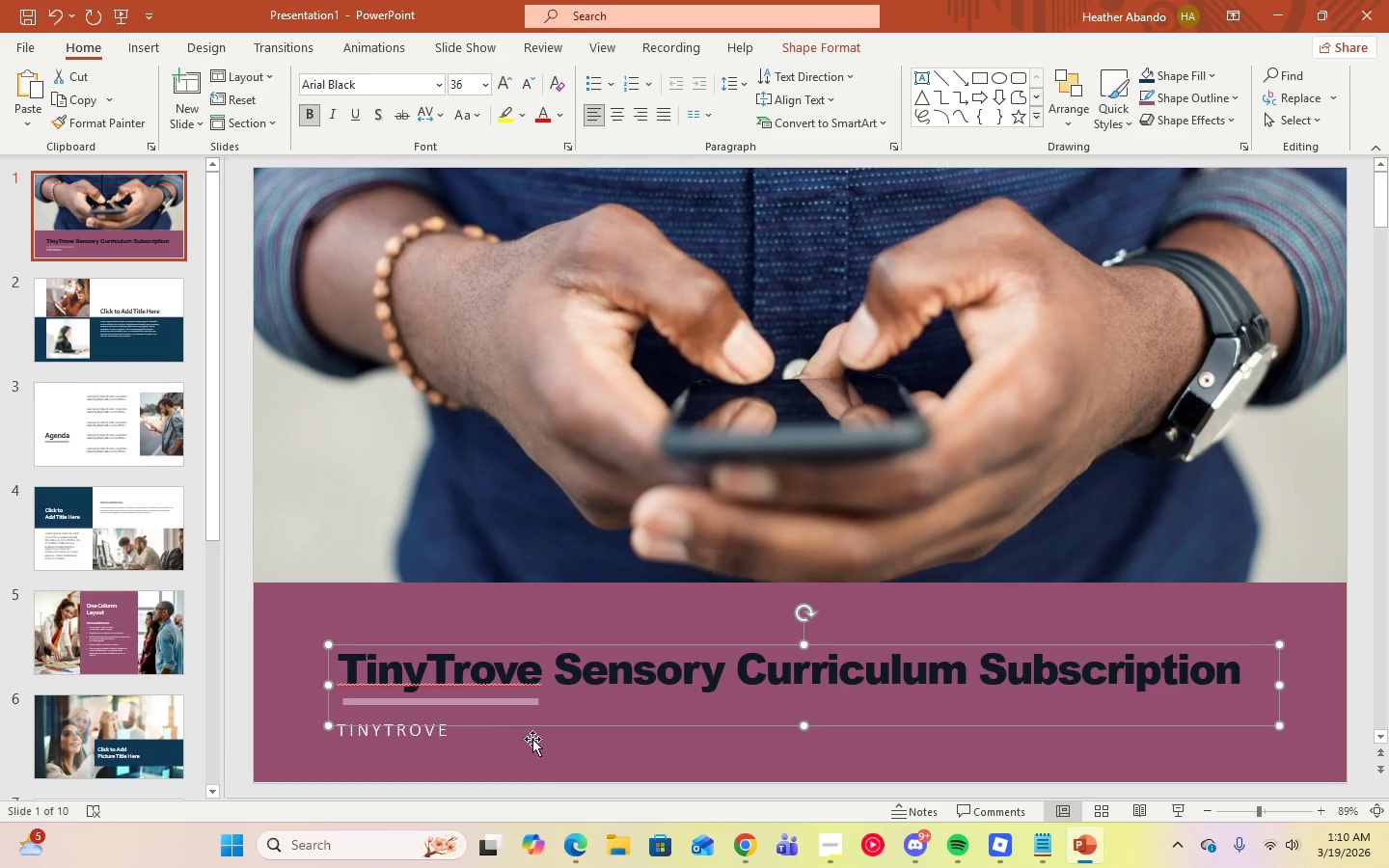 
left_click([533, 739])
 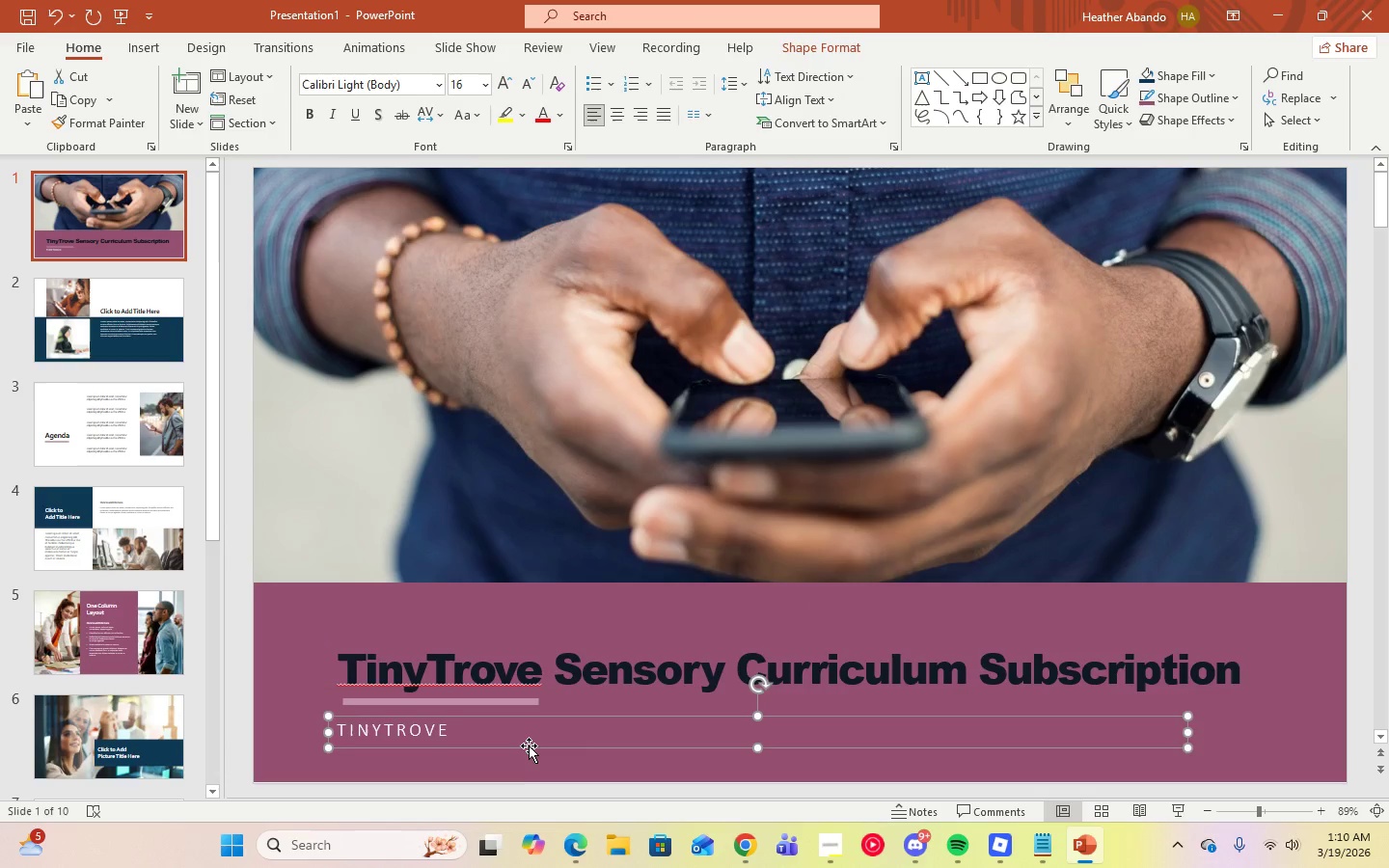 
left_click_drag(start_coordinate=[529, 745], to_coordinate=[537, 745])
 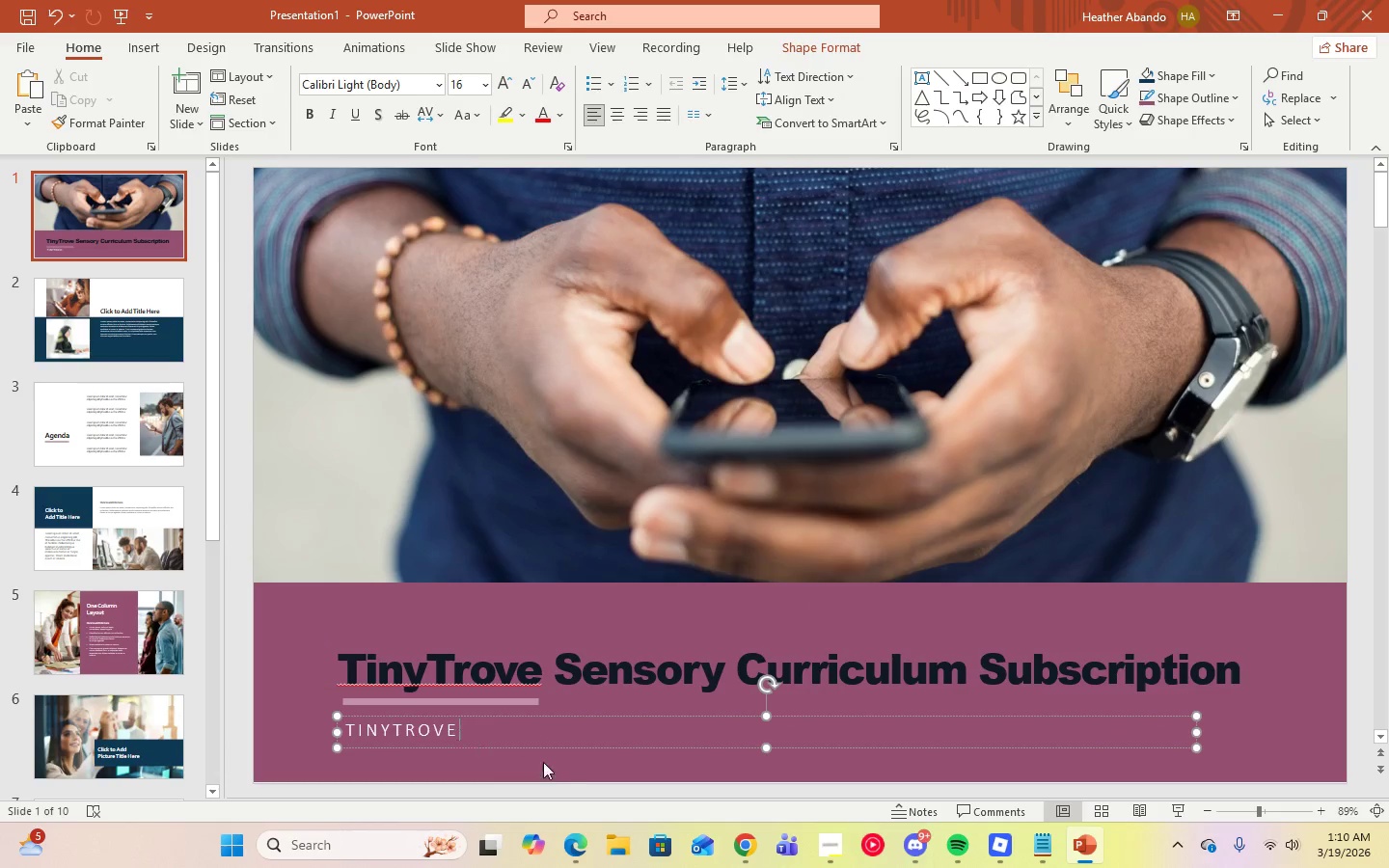 
double_click([560, 769])
 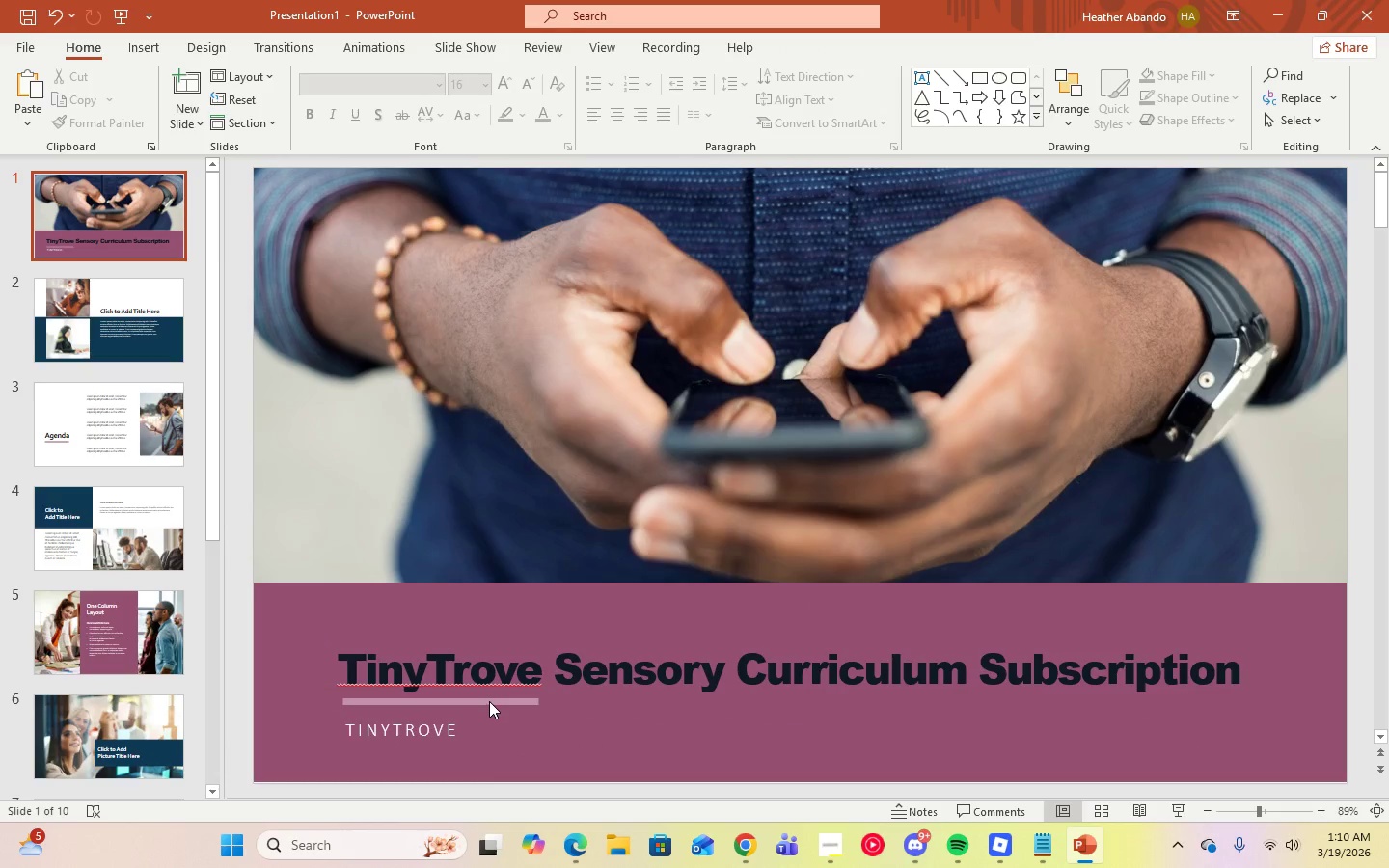 
left_click([489, 699])
 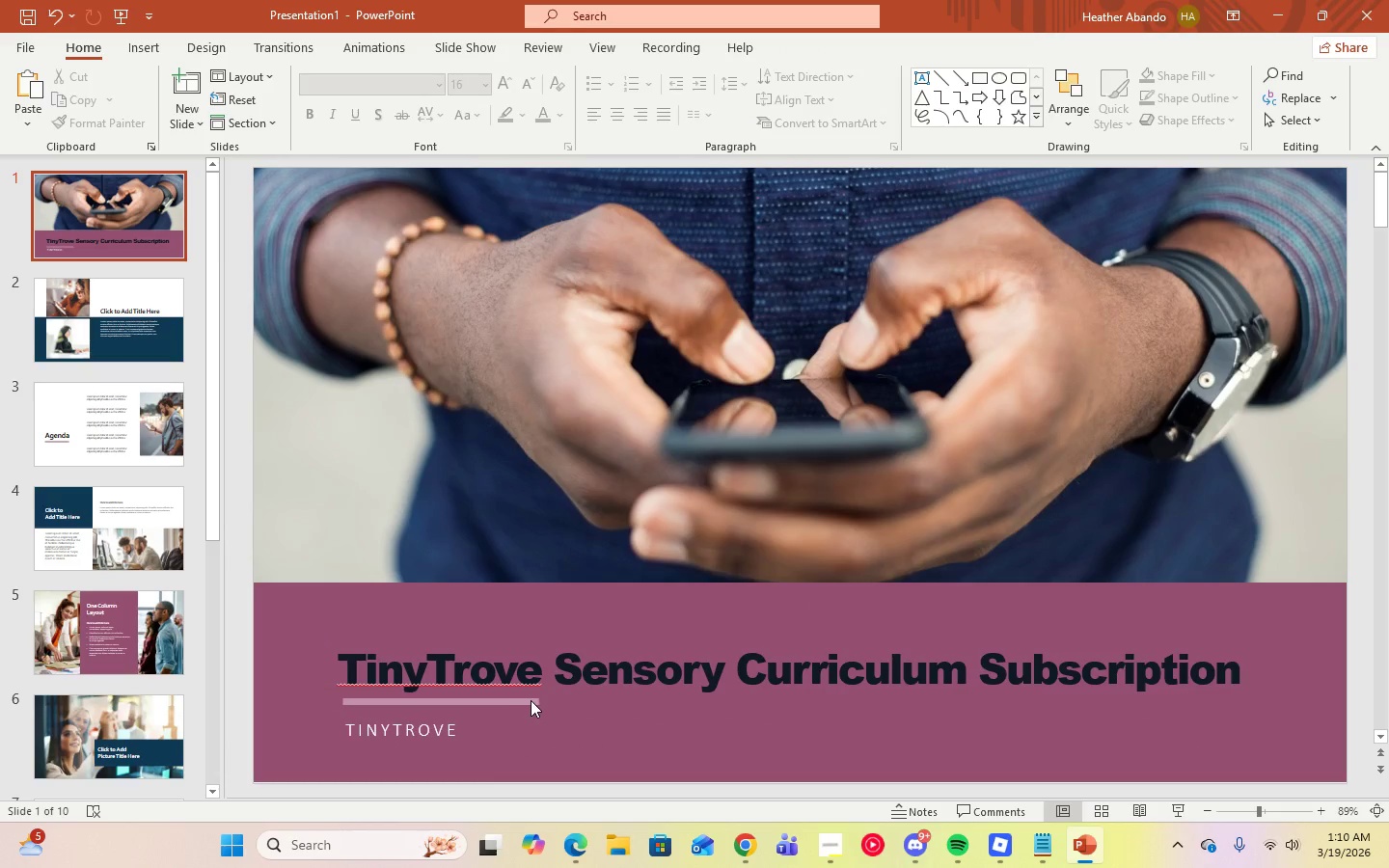 
double_click([535, 700])
 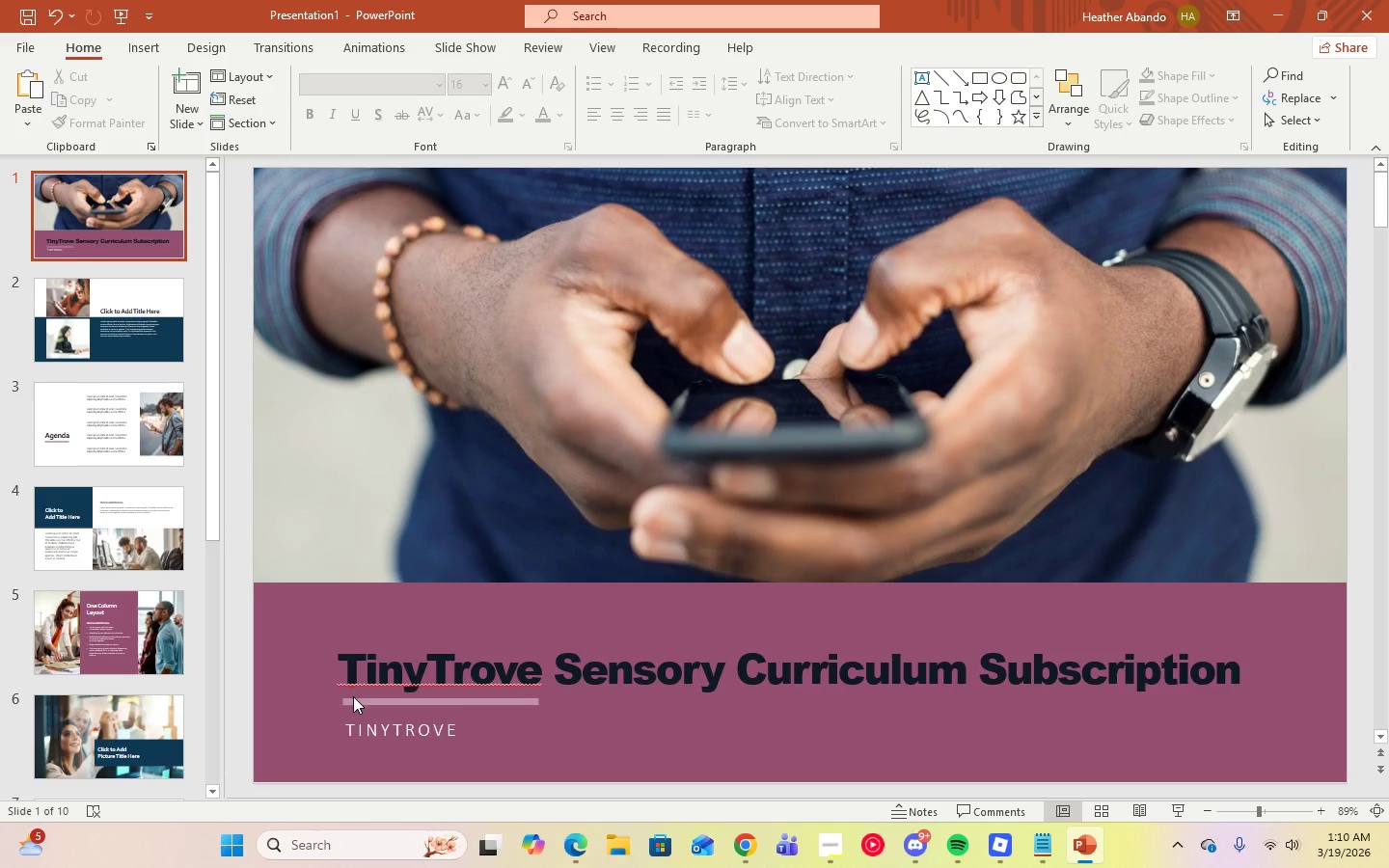 
double_click([362, 704])
 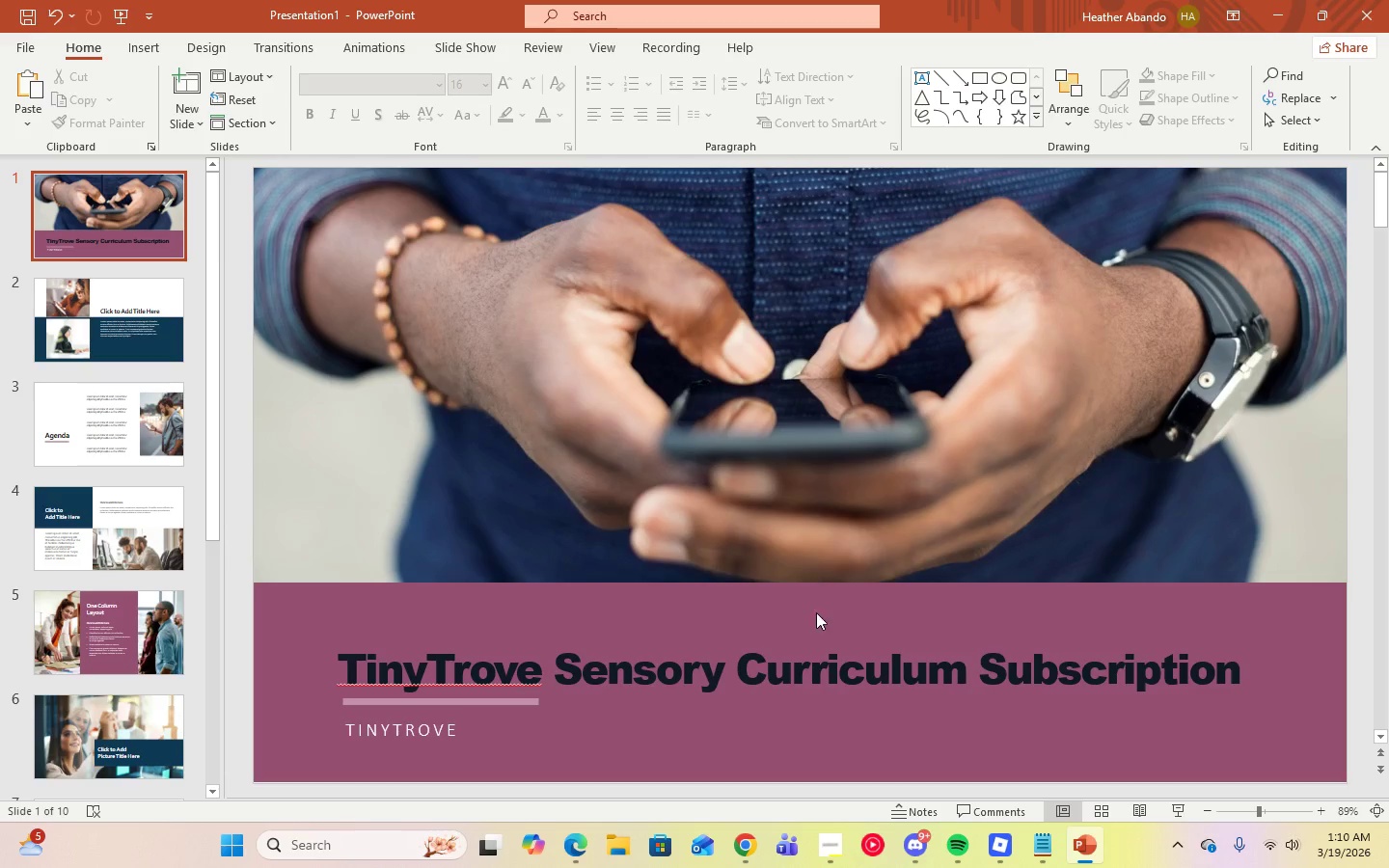 
left_click([836, 725])
 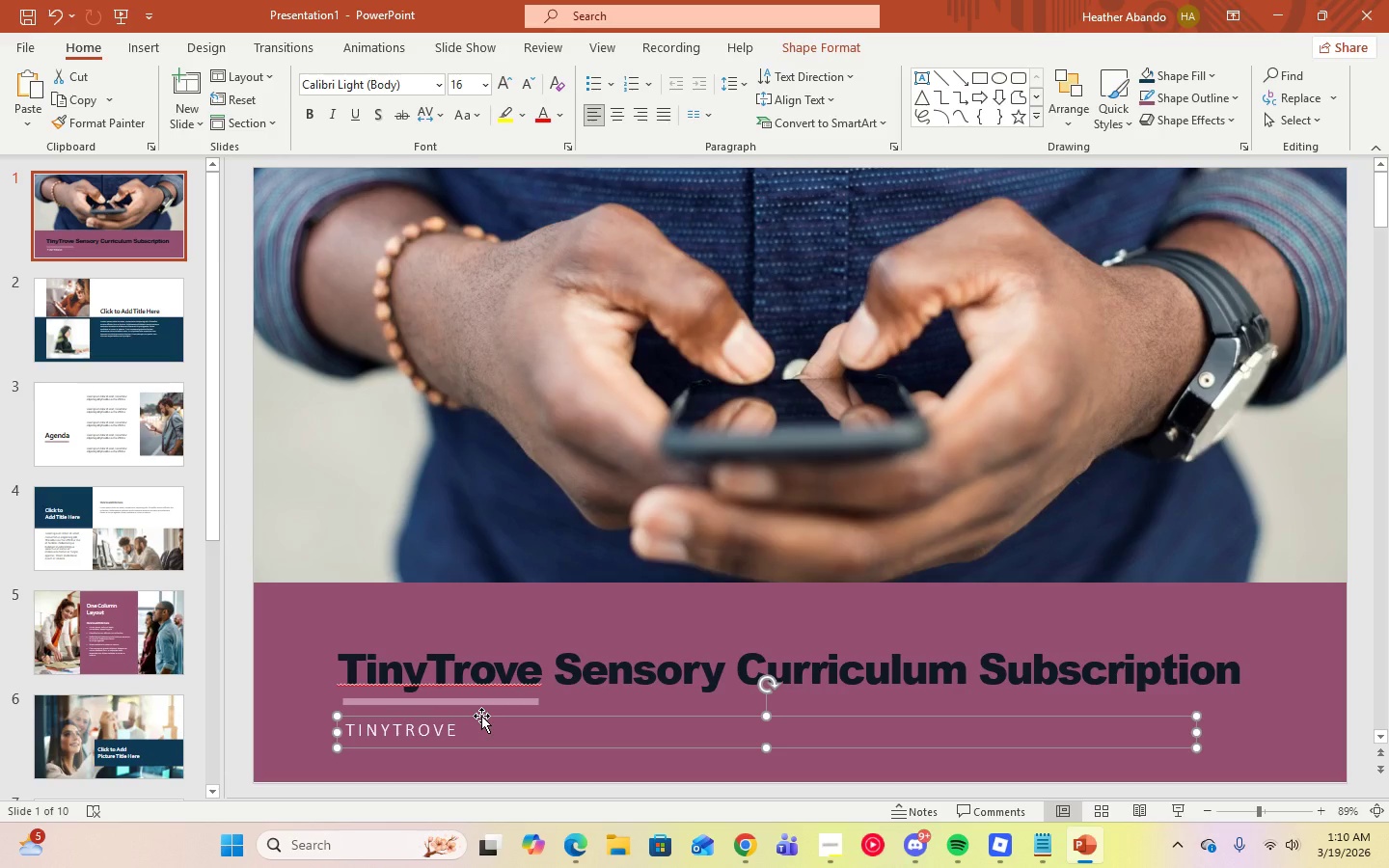 
left_click([421, 701])
 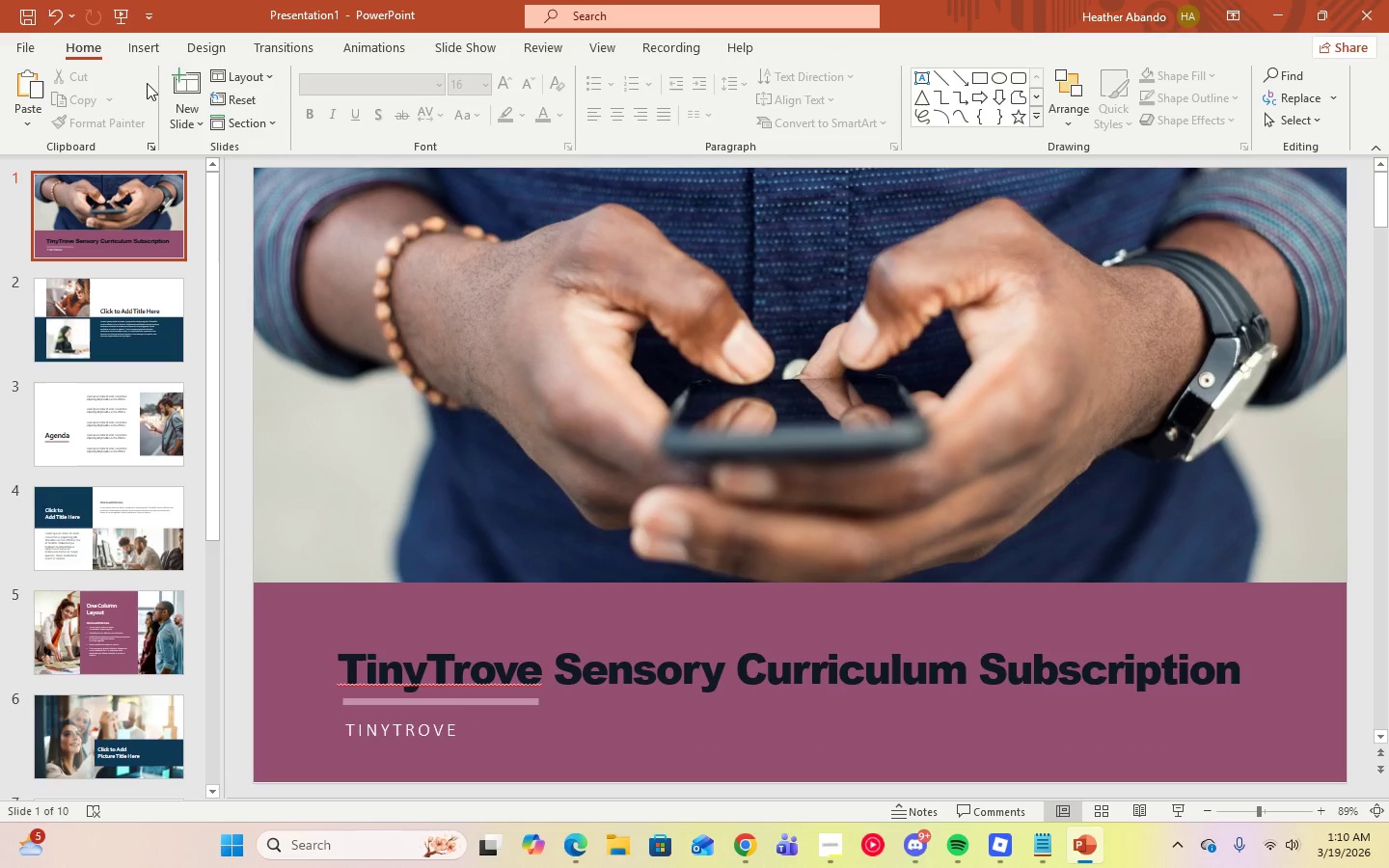 
left_click([261, 81])
 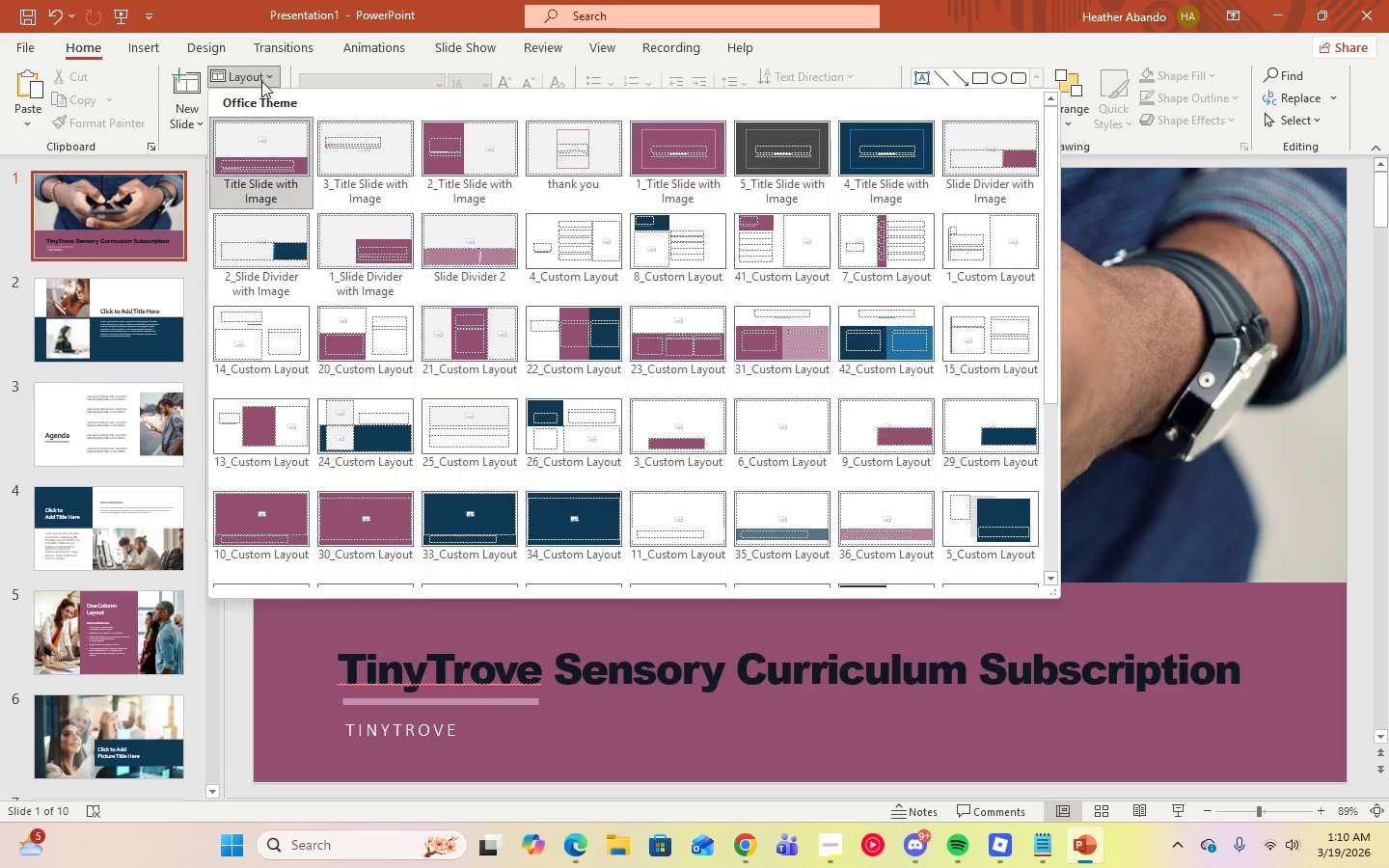 
wait(5.44)
 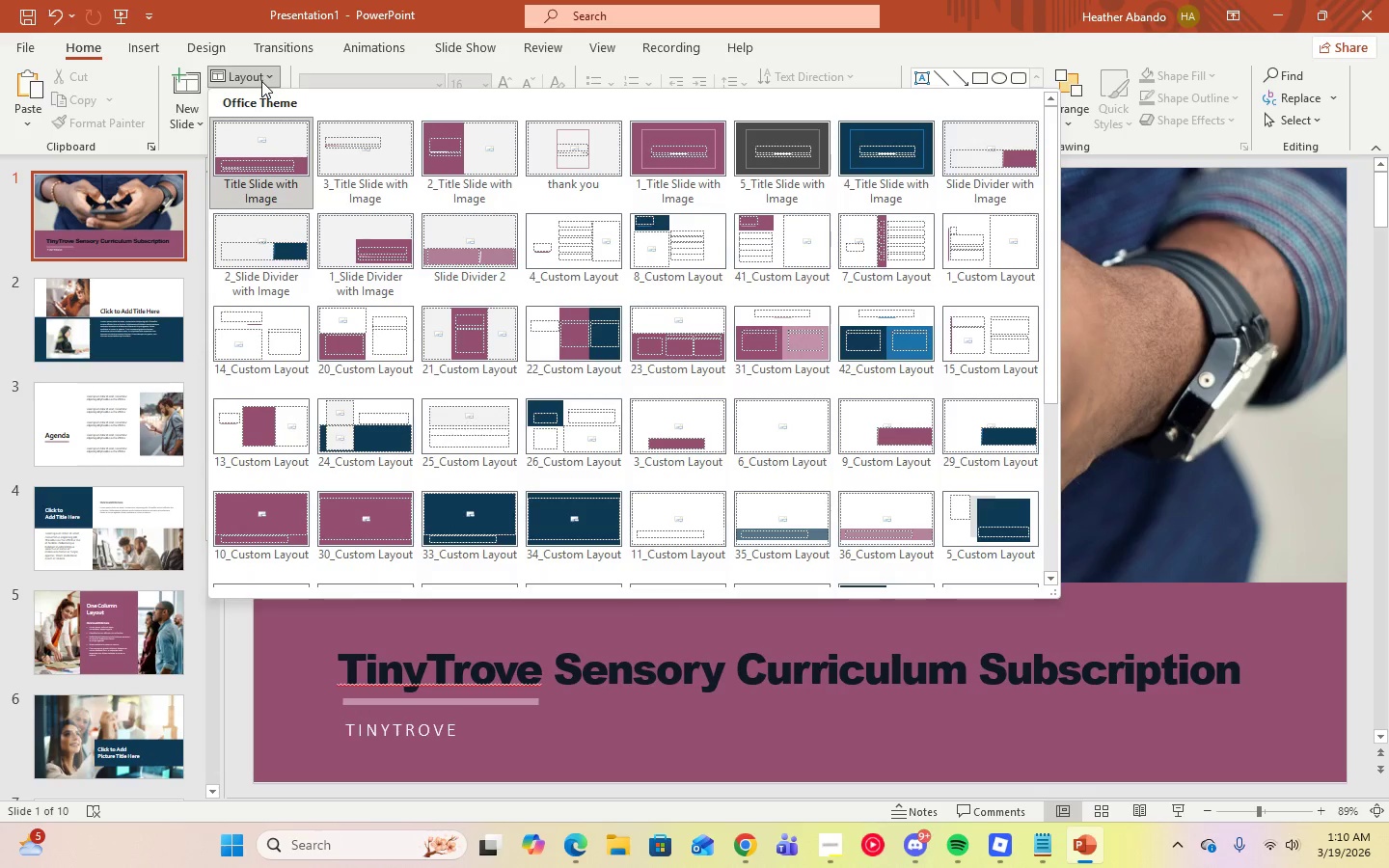 
scroll: coordinate [784, 547], scroll_direction: down, amount: 3.0
 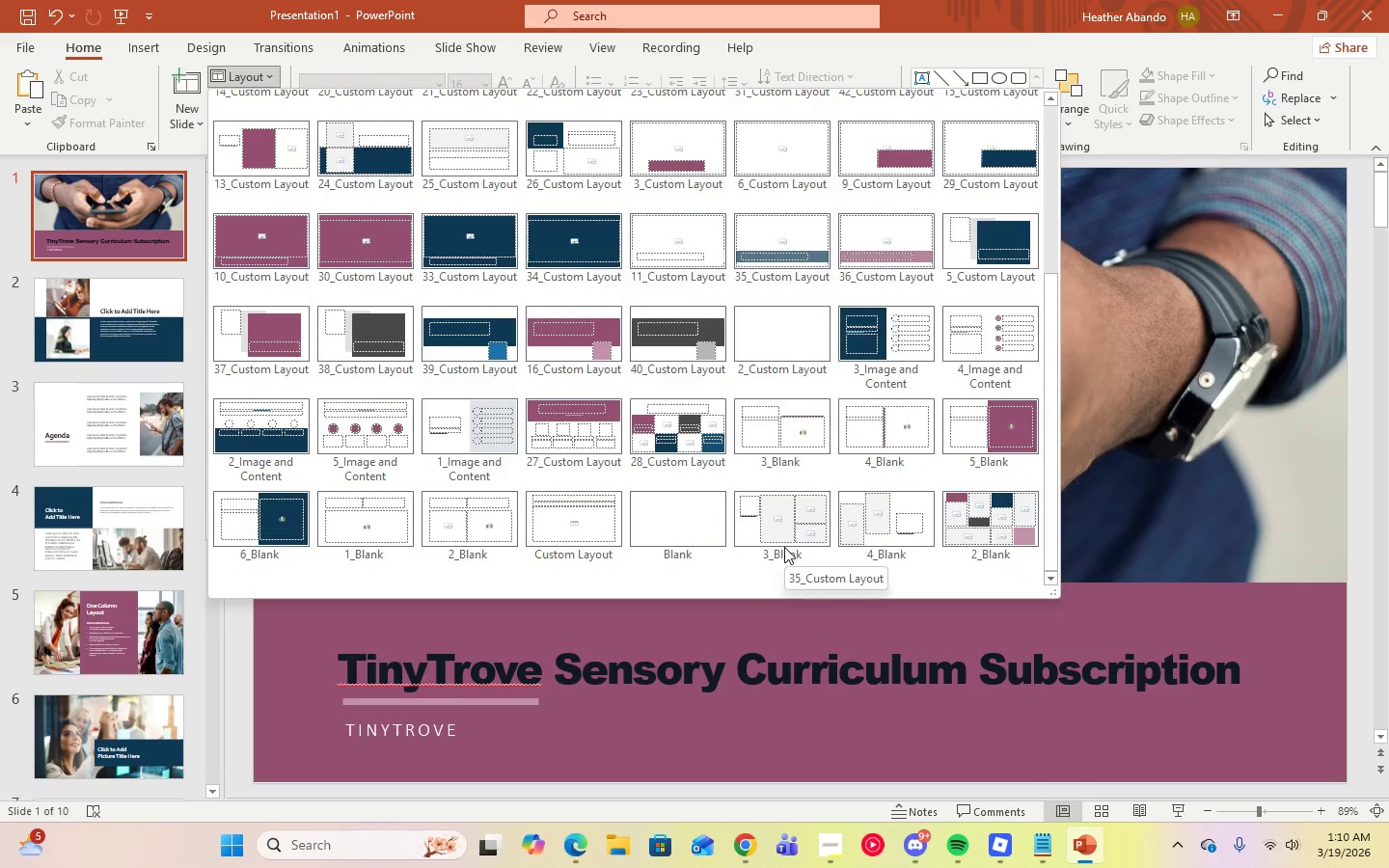 
scroll: coordinate [970, 419], scroll_direction: up, amount: 3.0
 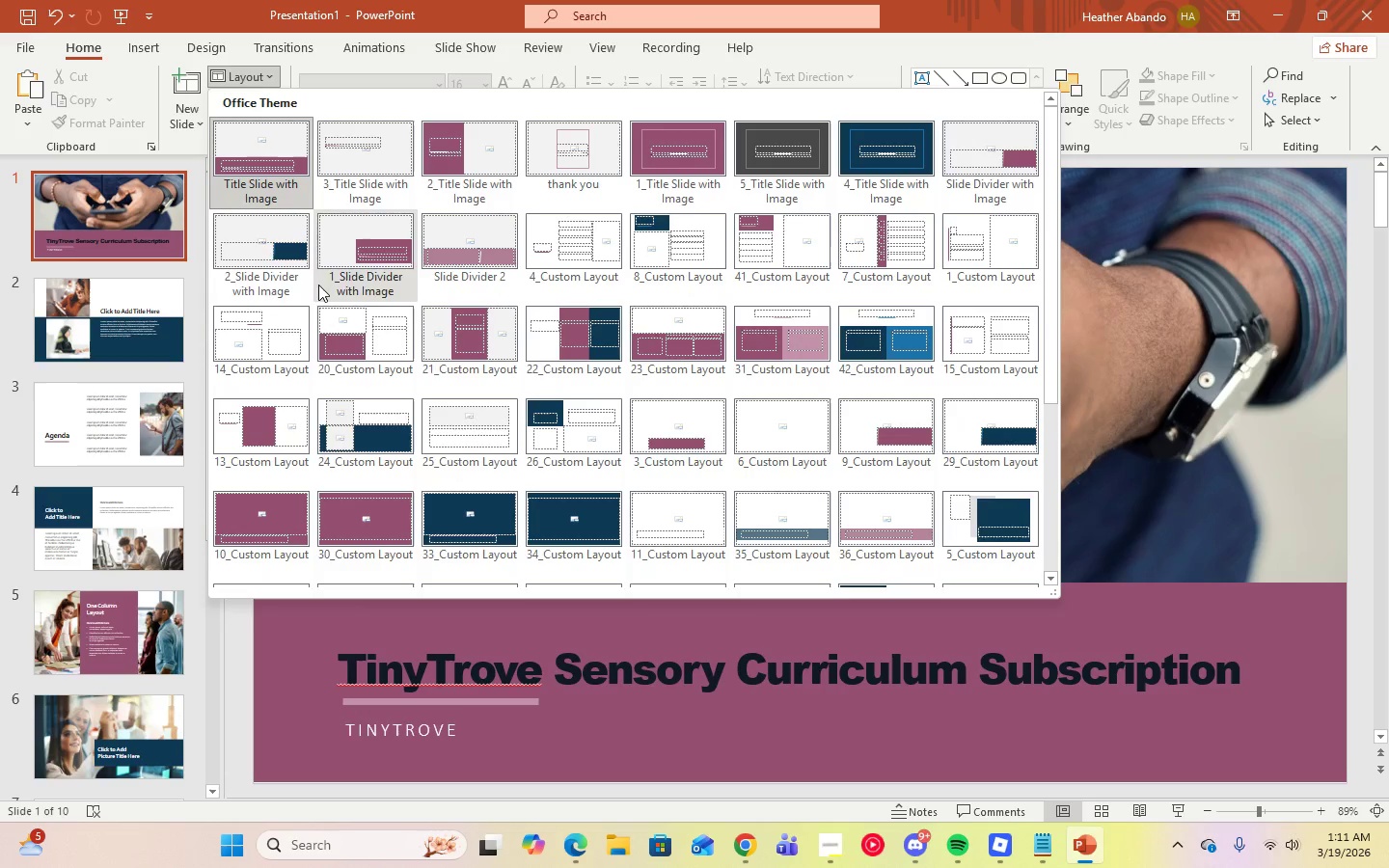 
wait(13.19)
 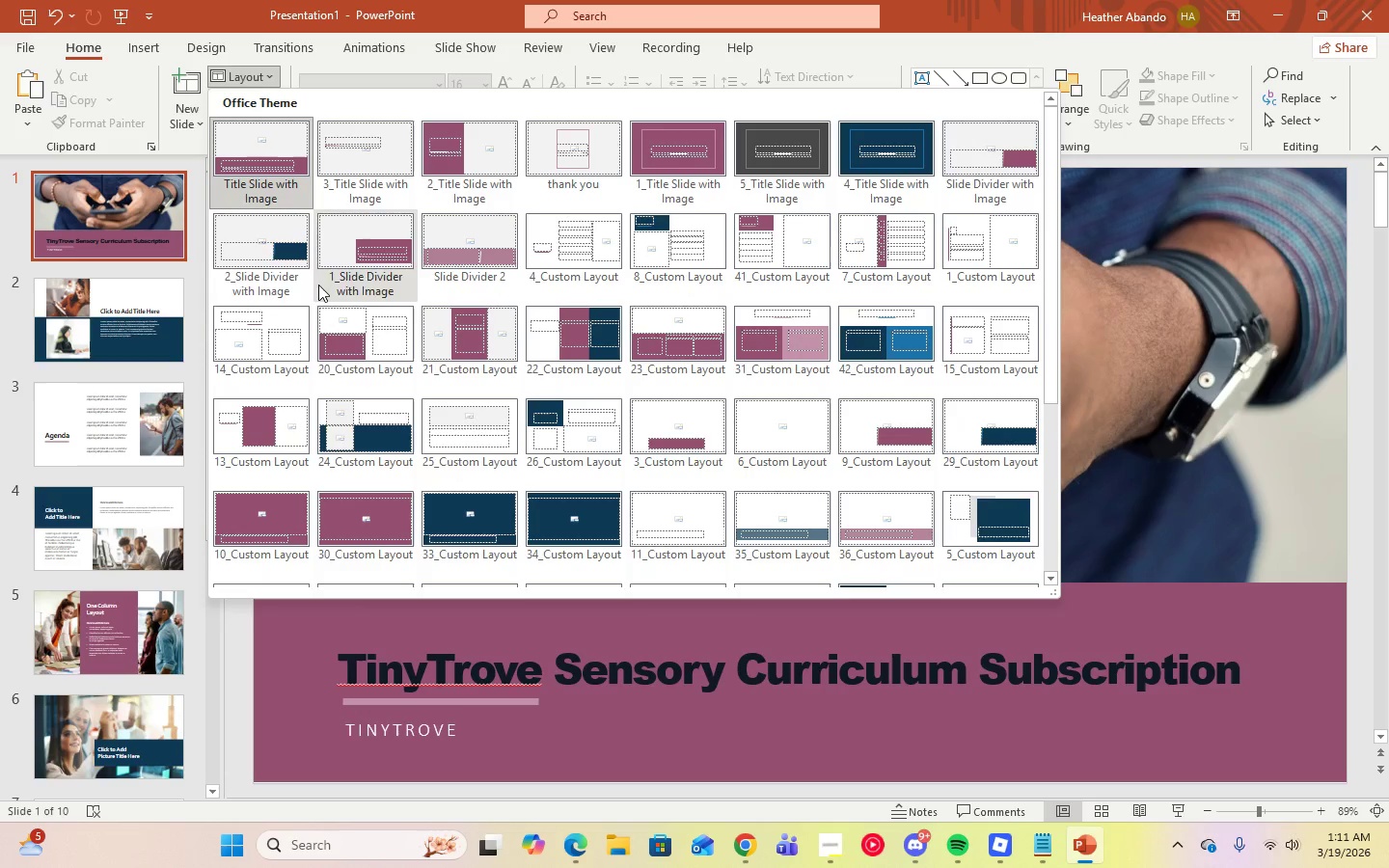 
left_click([469, 256])
 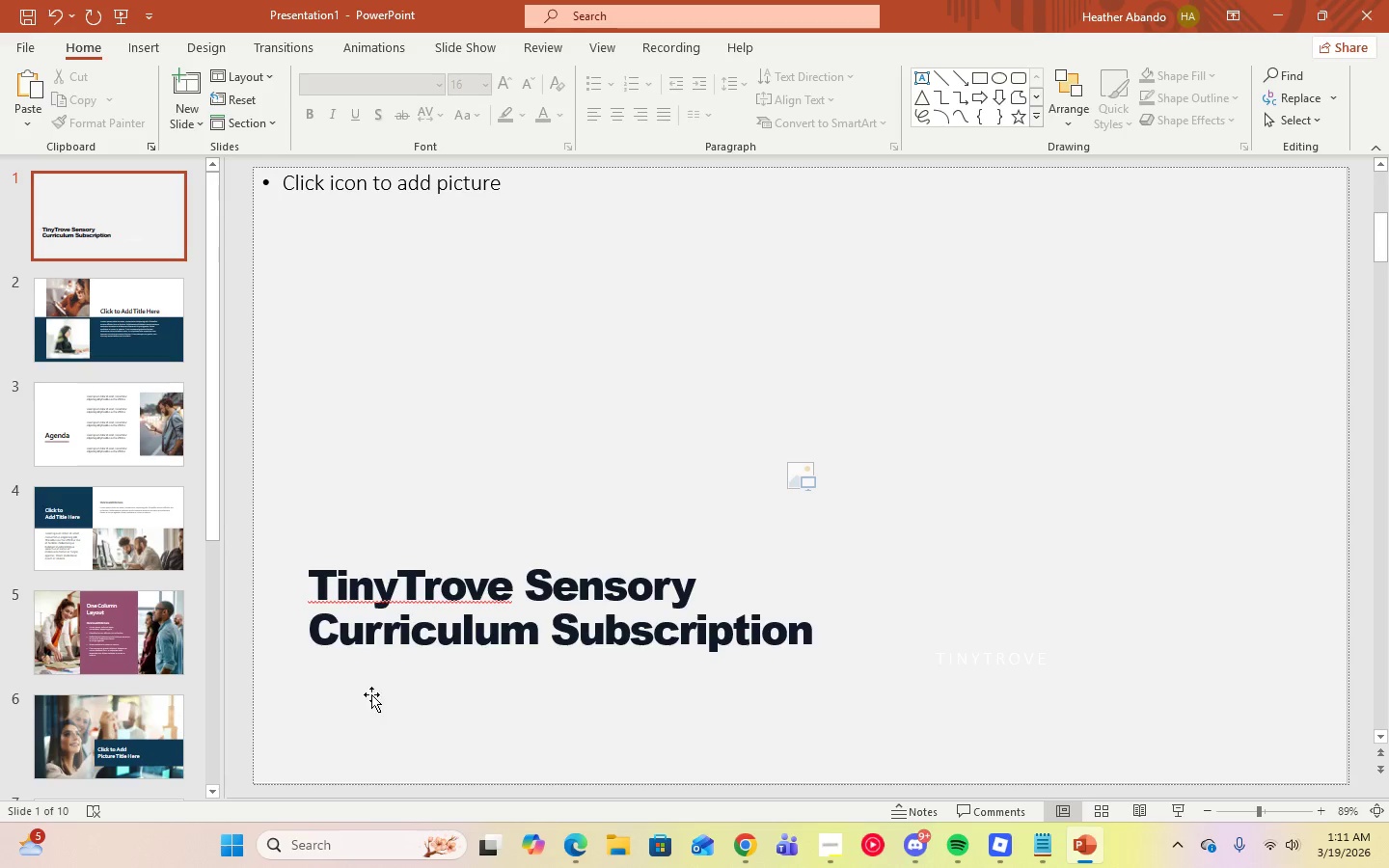 
left_click([57, 13])
 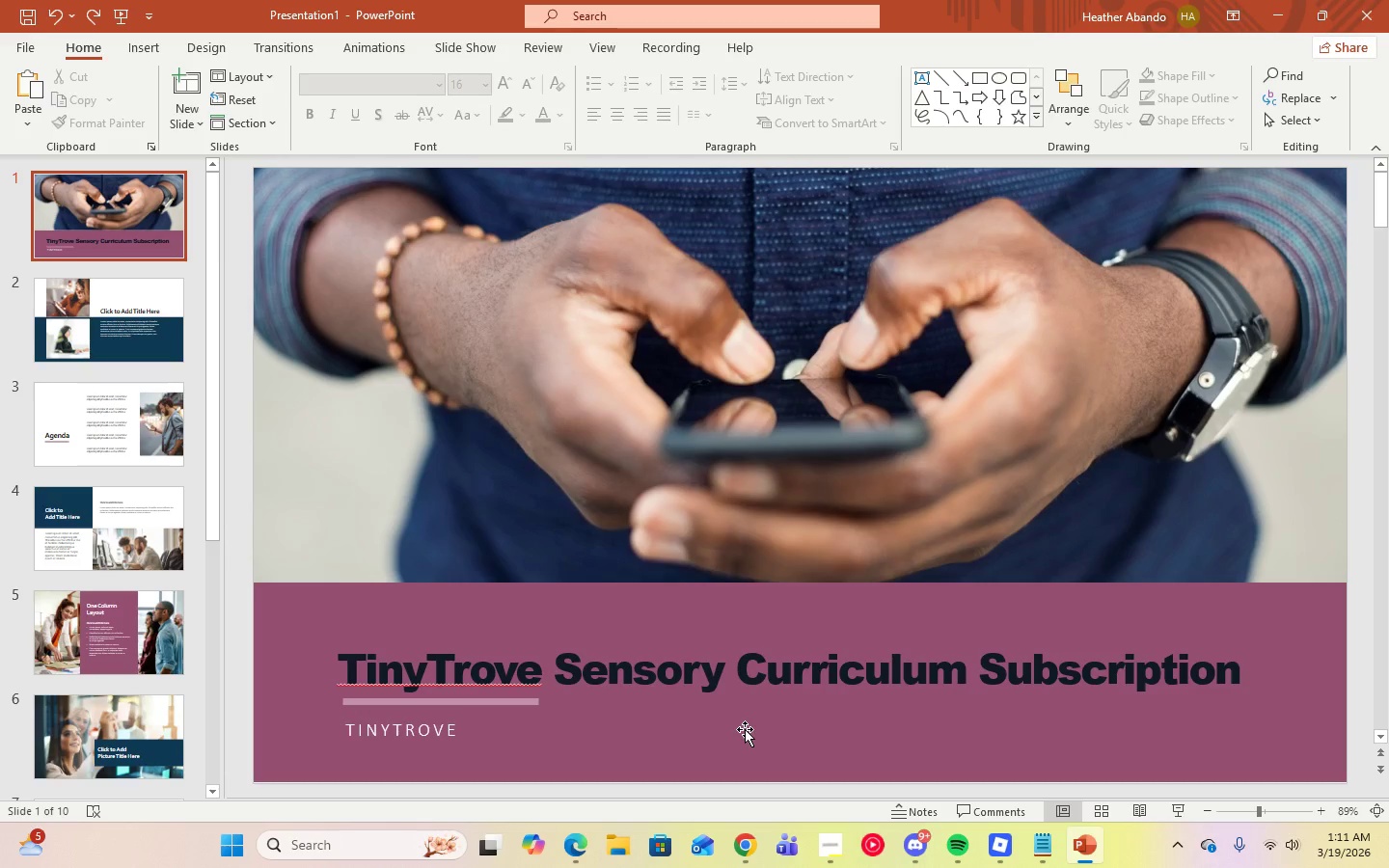 
wait(8.16)
 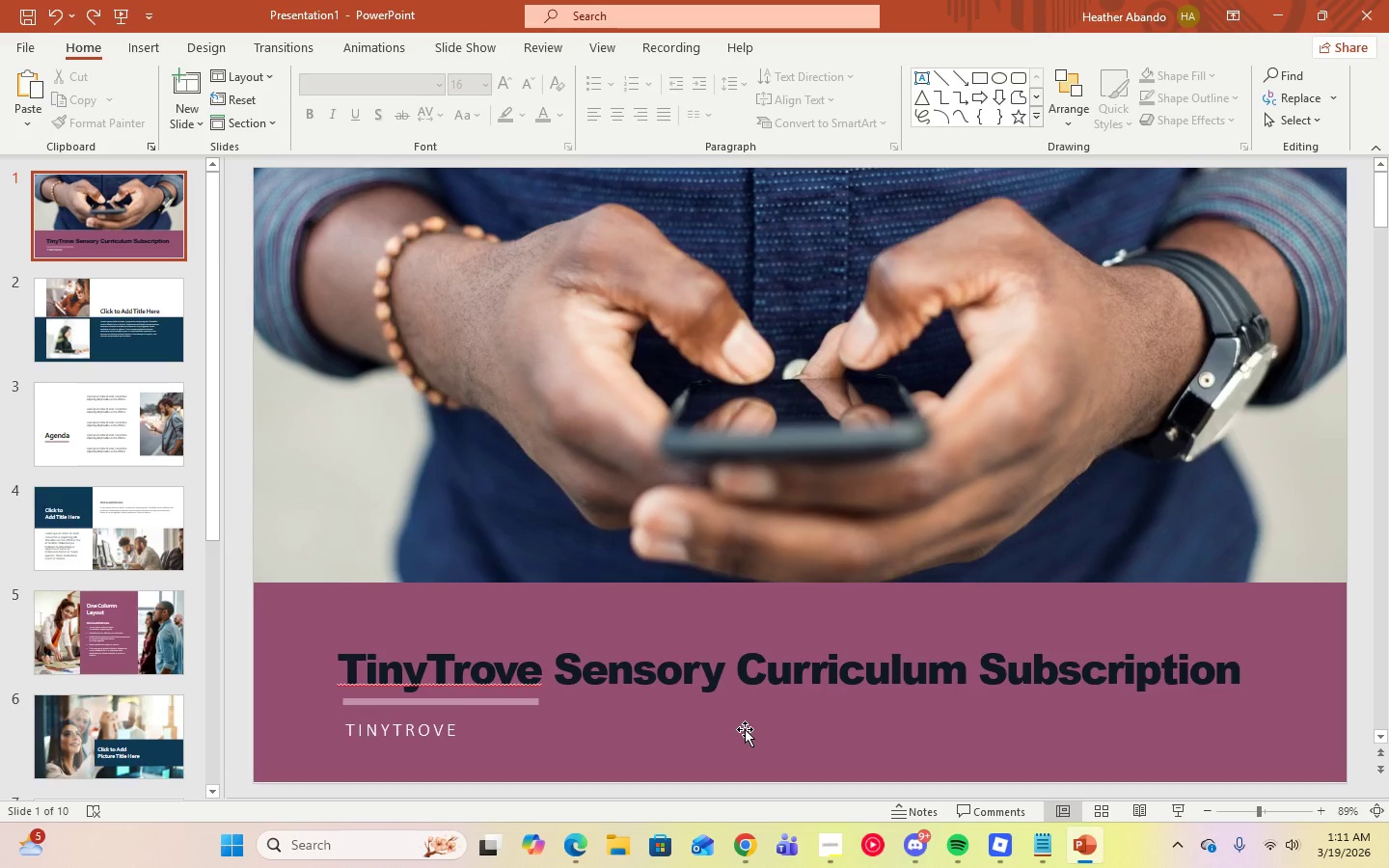 
left_click([275, 128])
 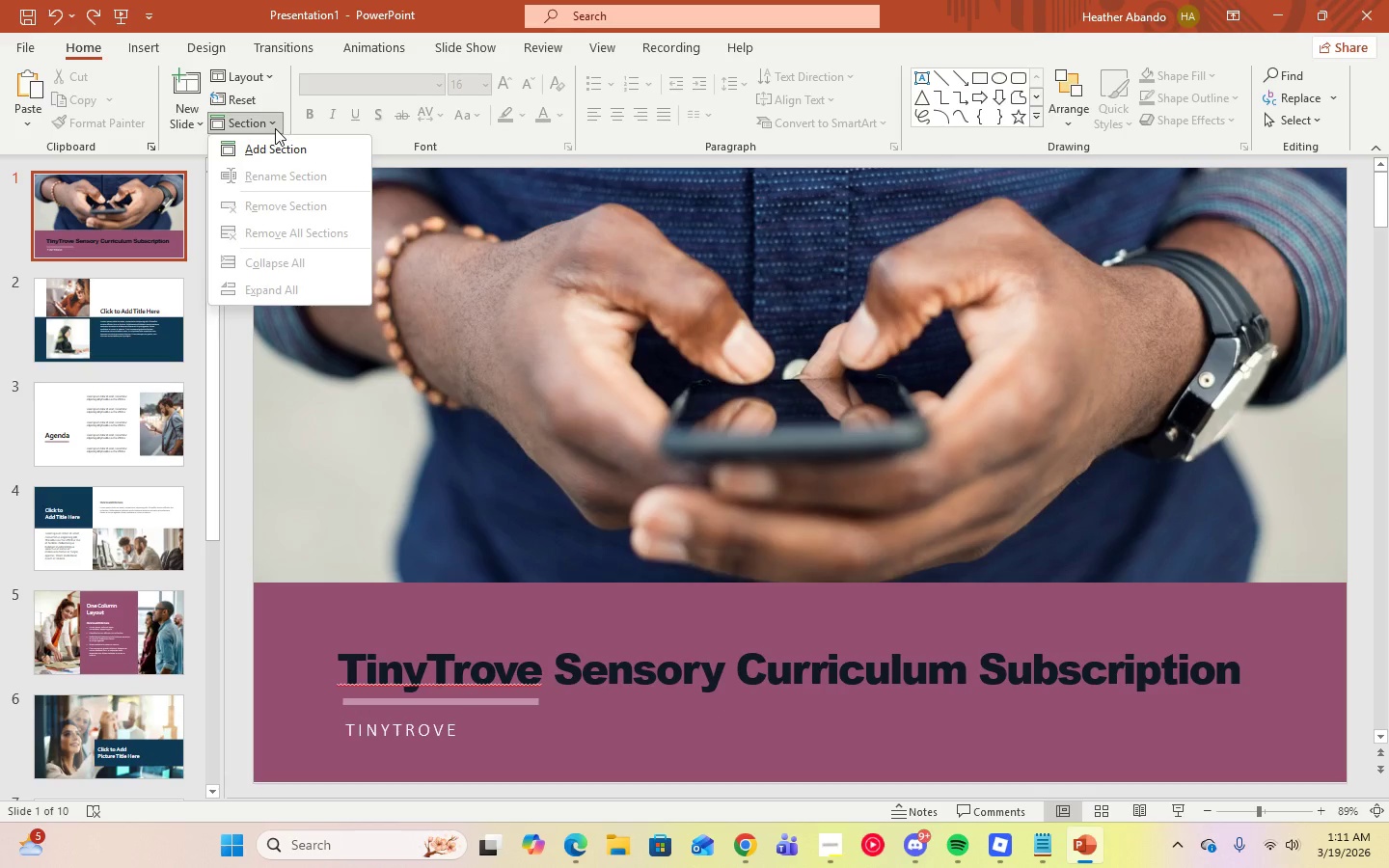 
left_click([275, 128])
 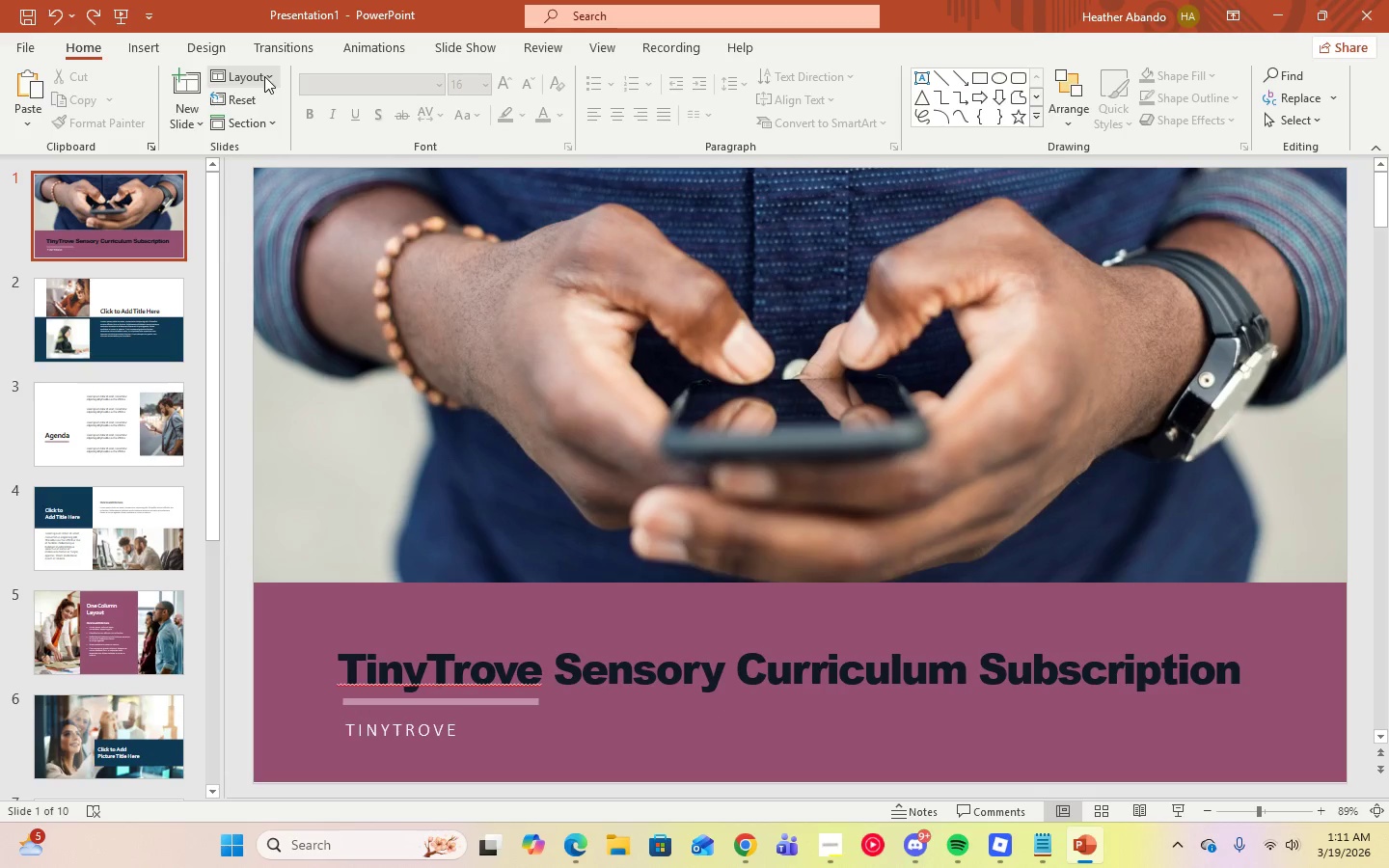 
left_click([264, 76])
 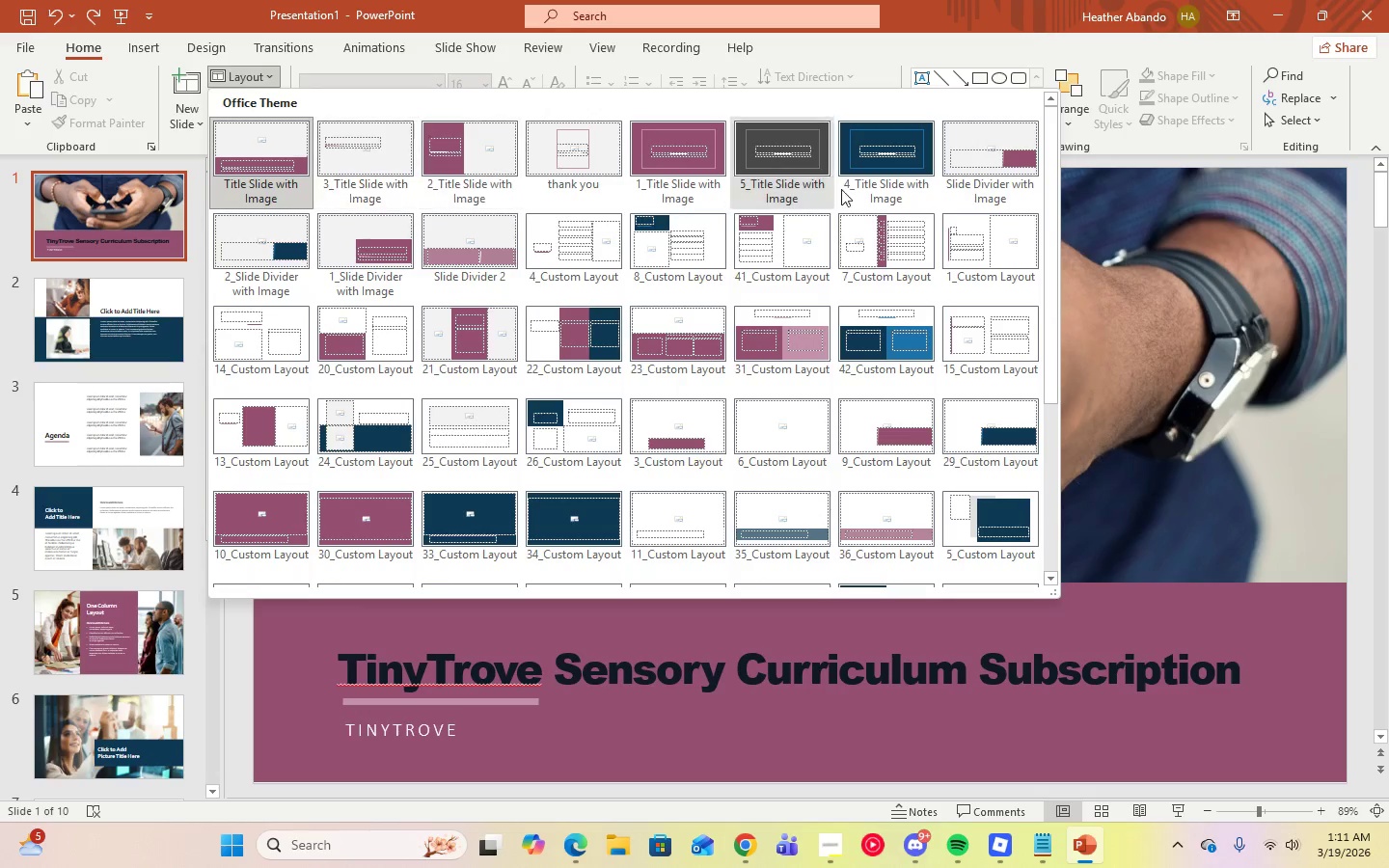 
mouse_move([941, 190])
 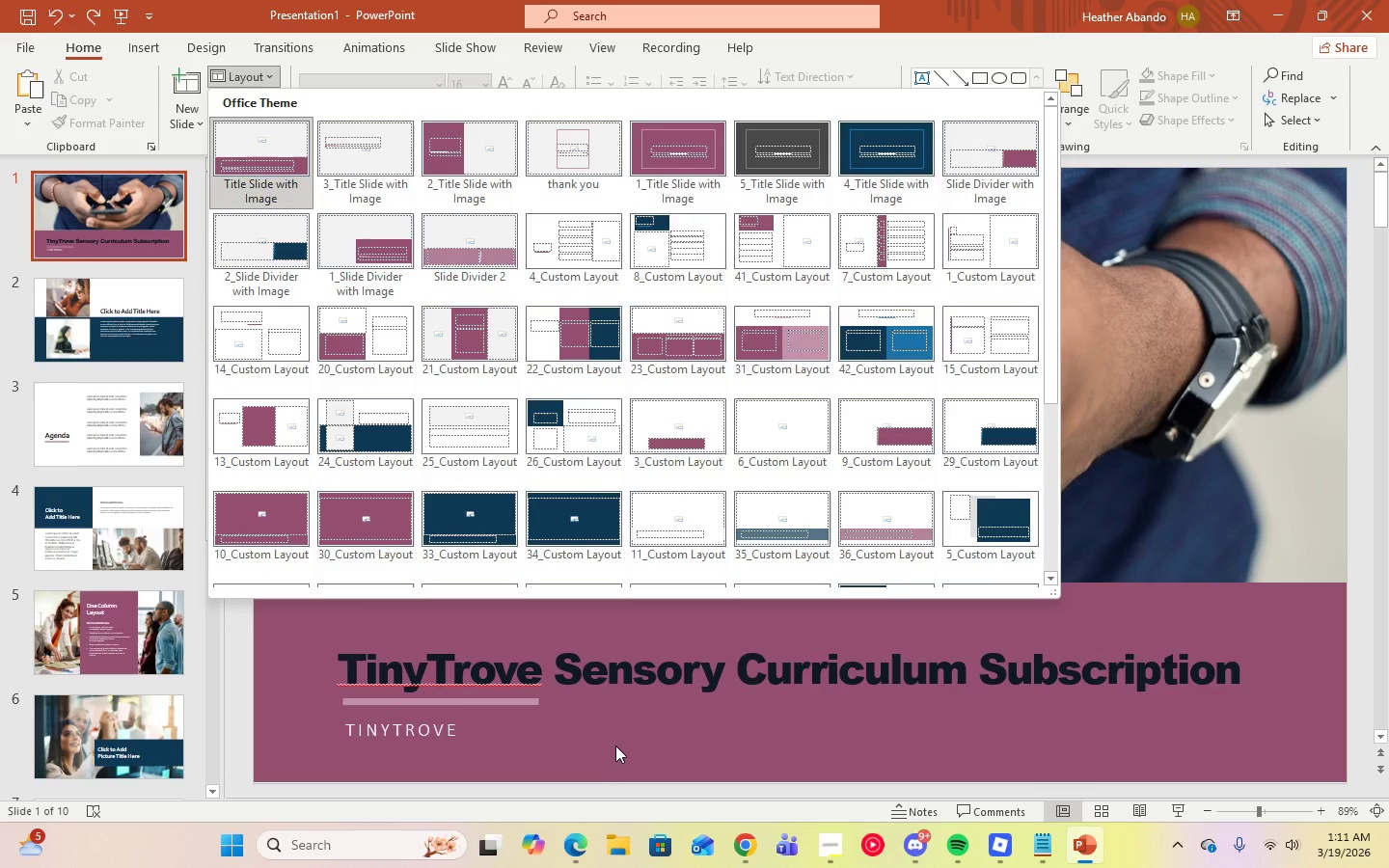 
left_click([619, 745])
 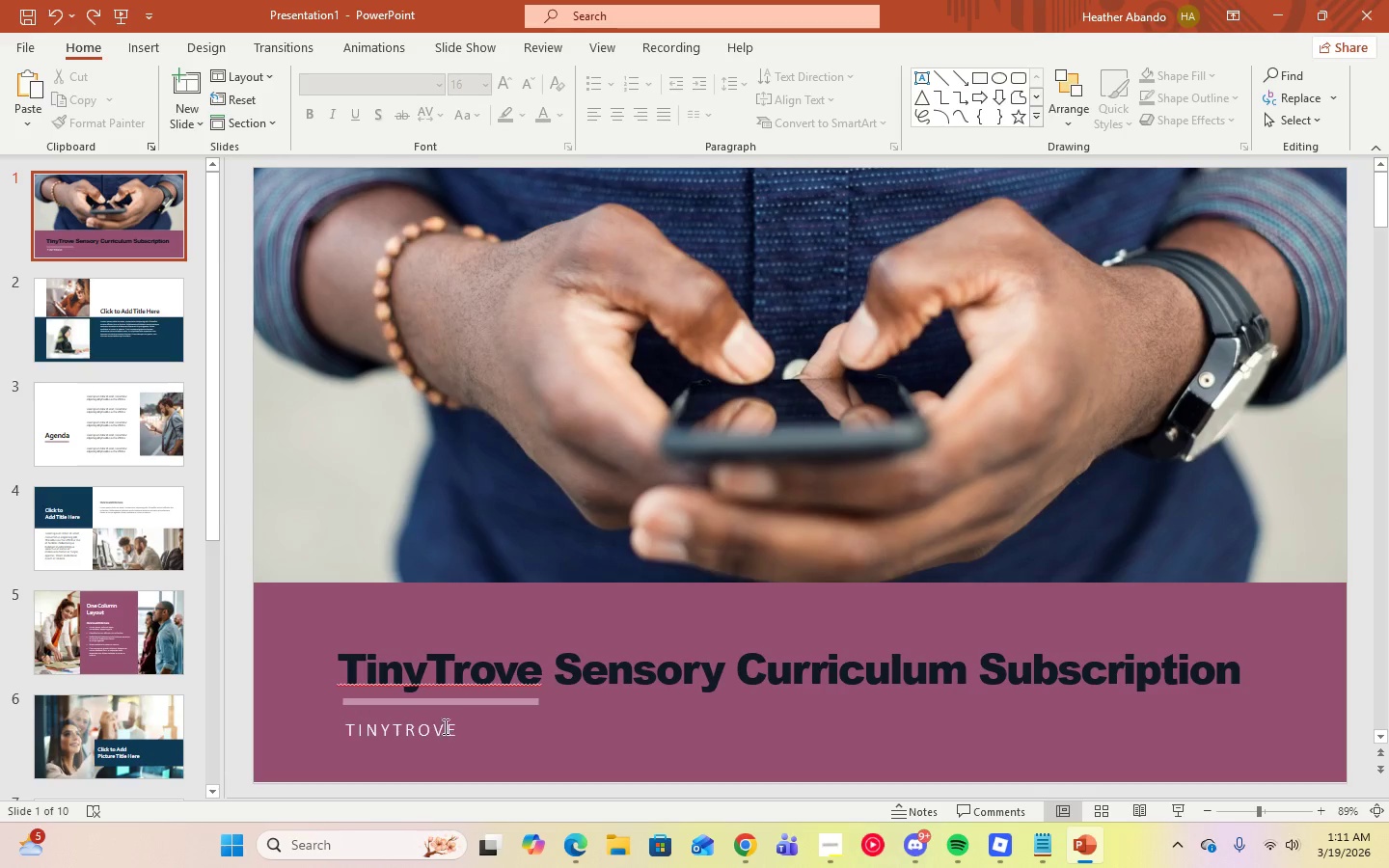 
left_click([108, 339])
 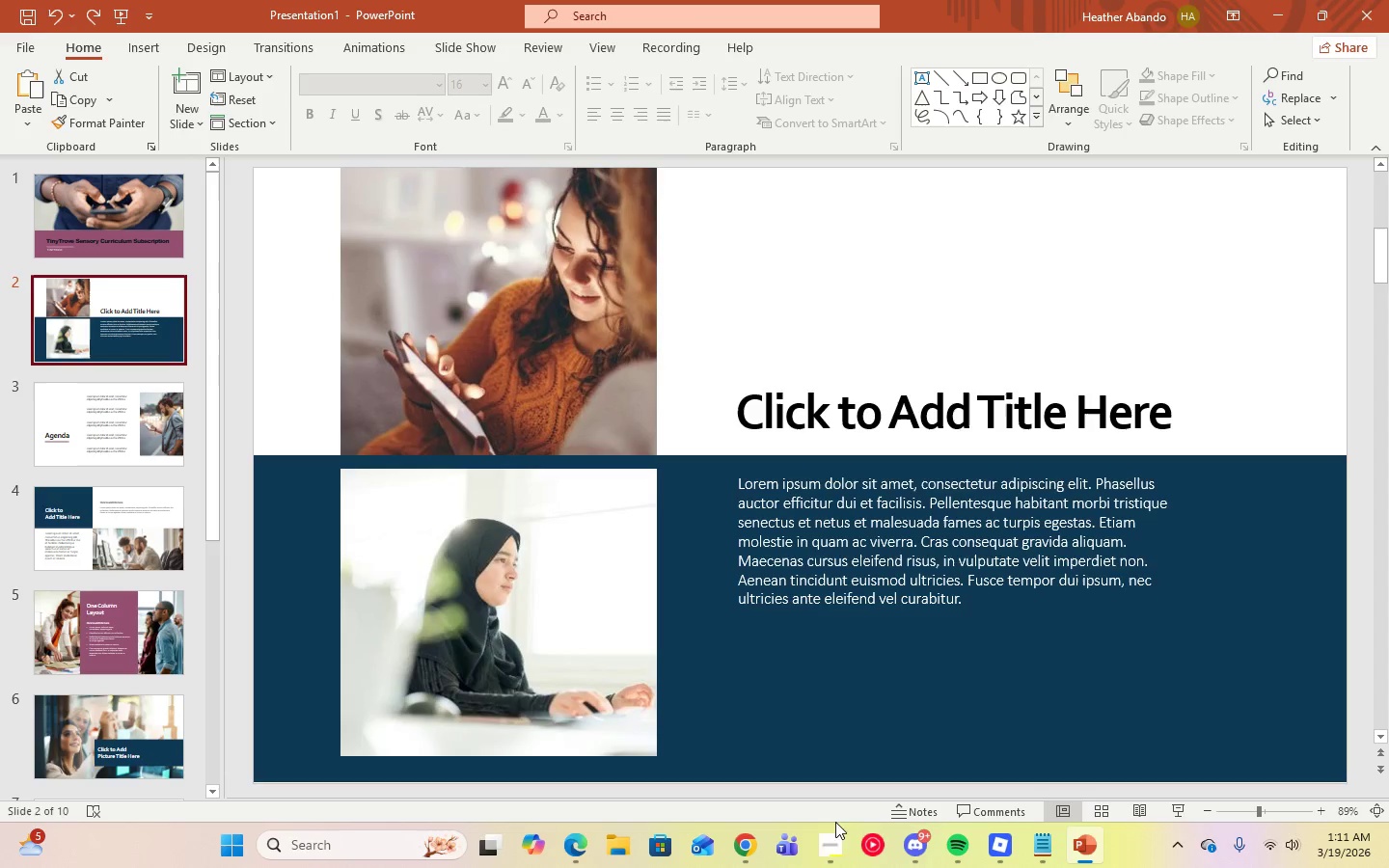 
left_click([819, 846])